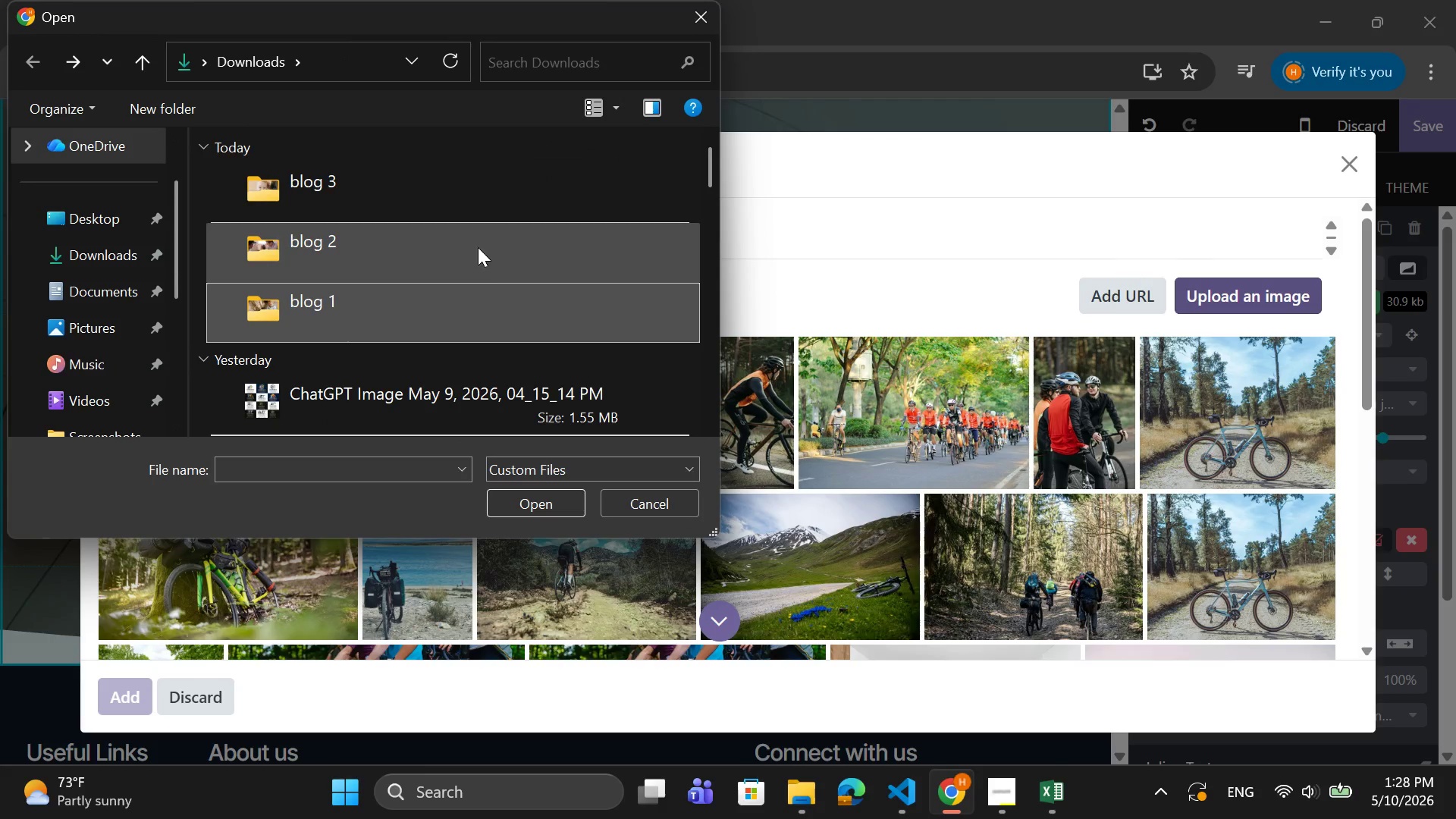 
double_click([478, 247])
 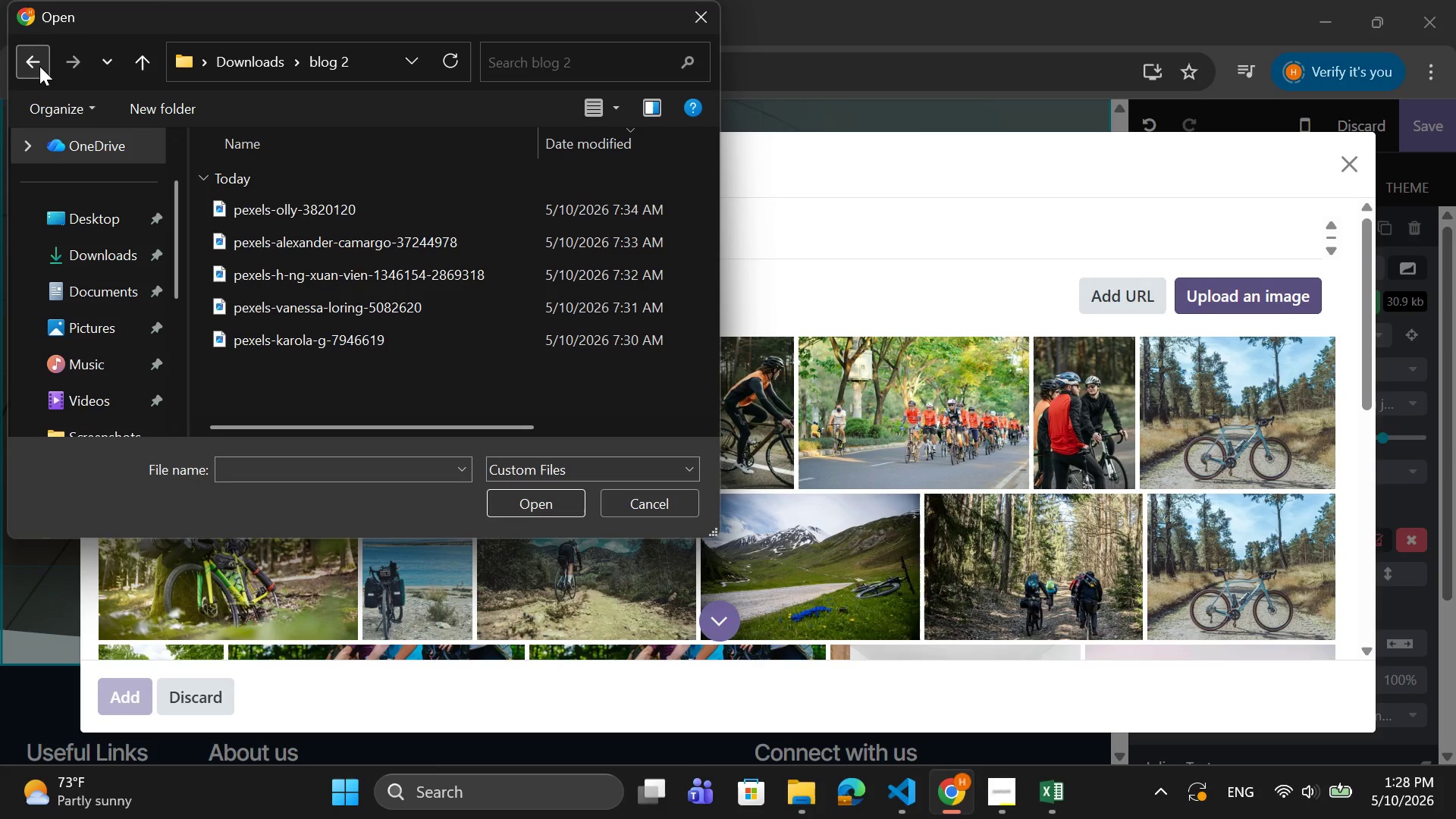 
left_click([35, 61])
 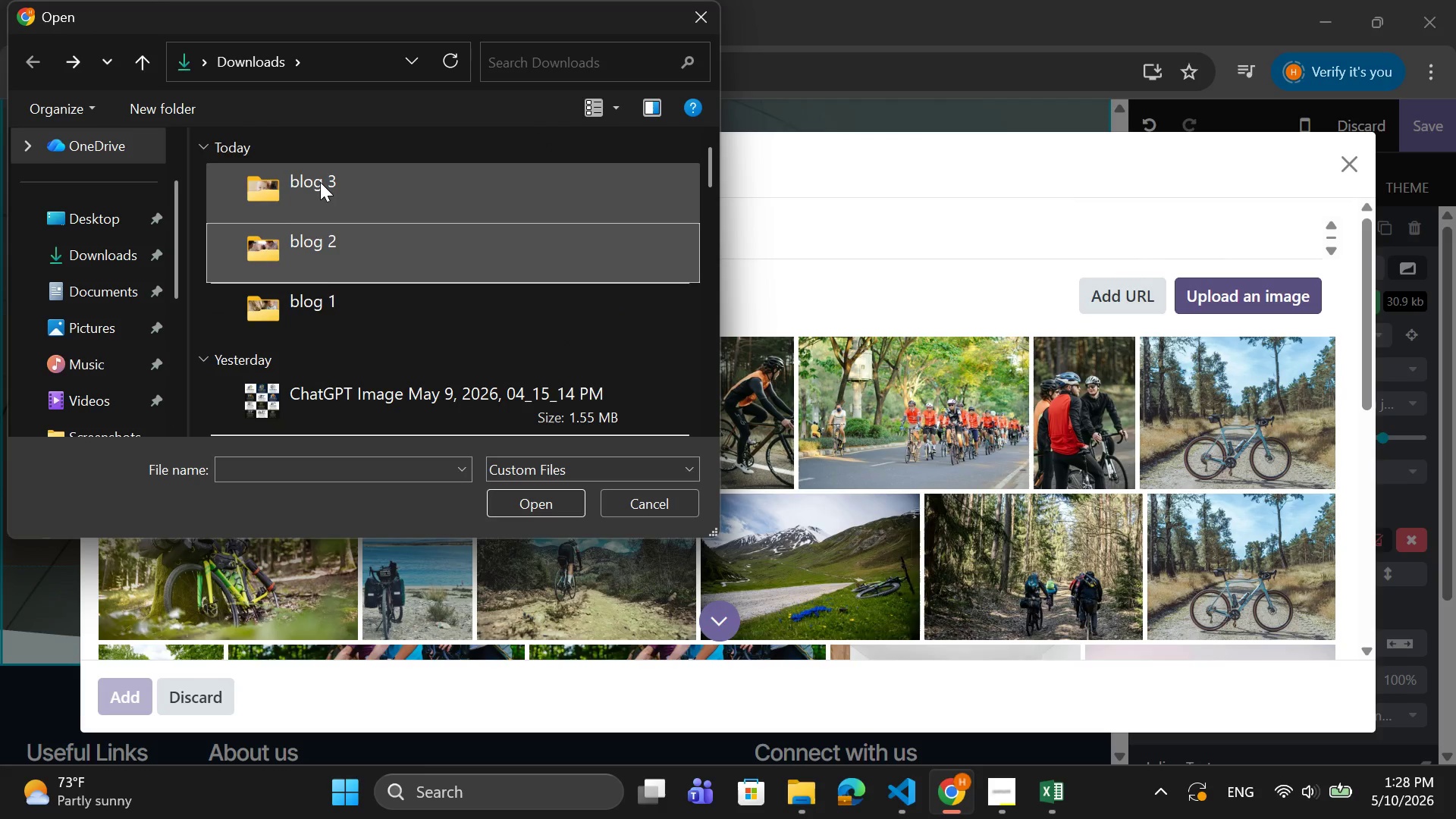 
double_click([320, 182])
 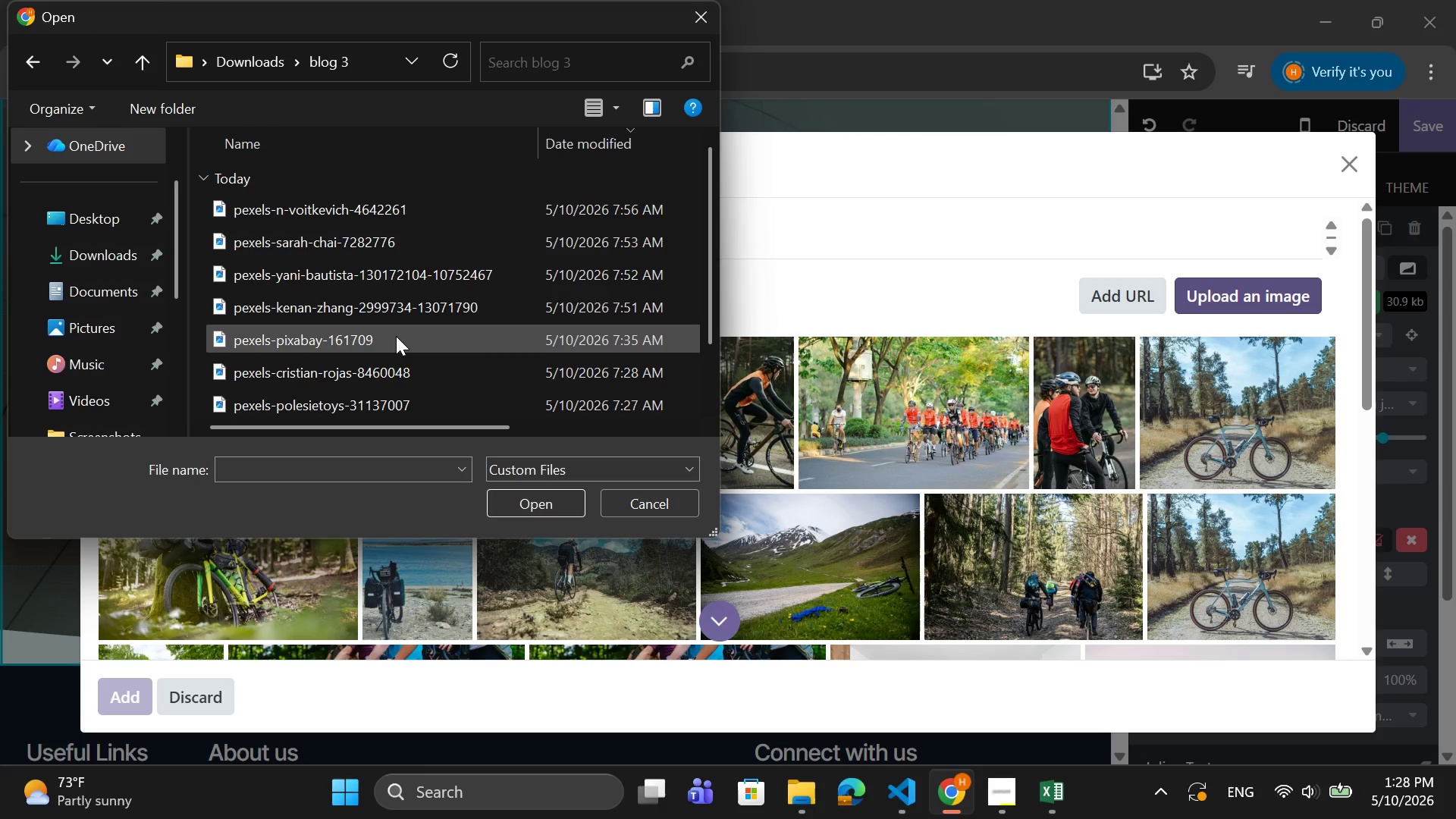 
scroll: coordinate [396, 336], scroll_direction: down, amount: 1.0
 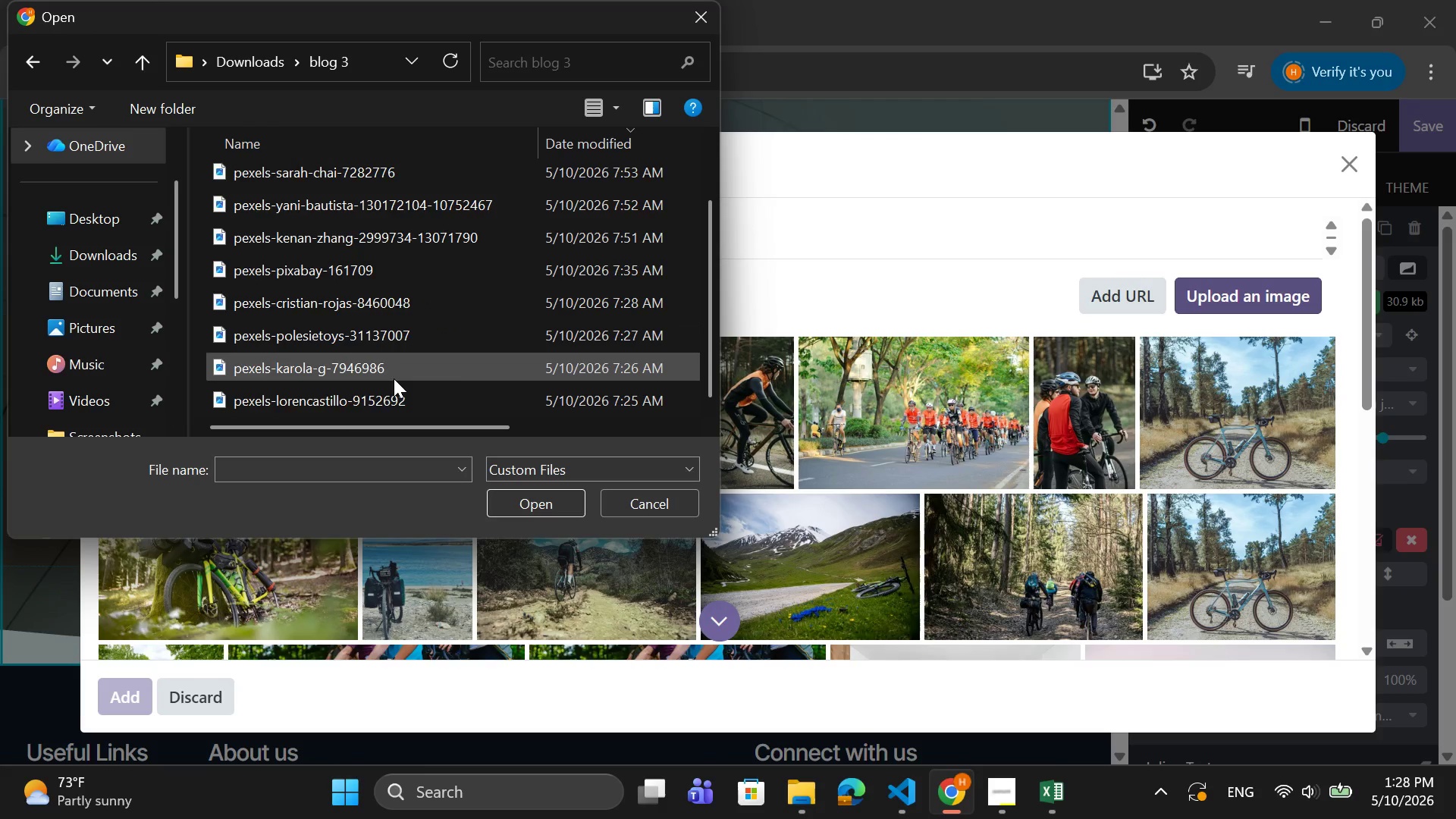 
left_click([394, 395])
 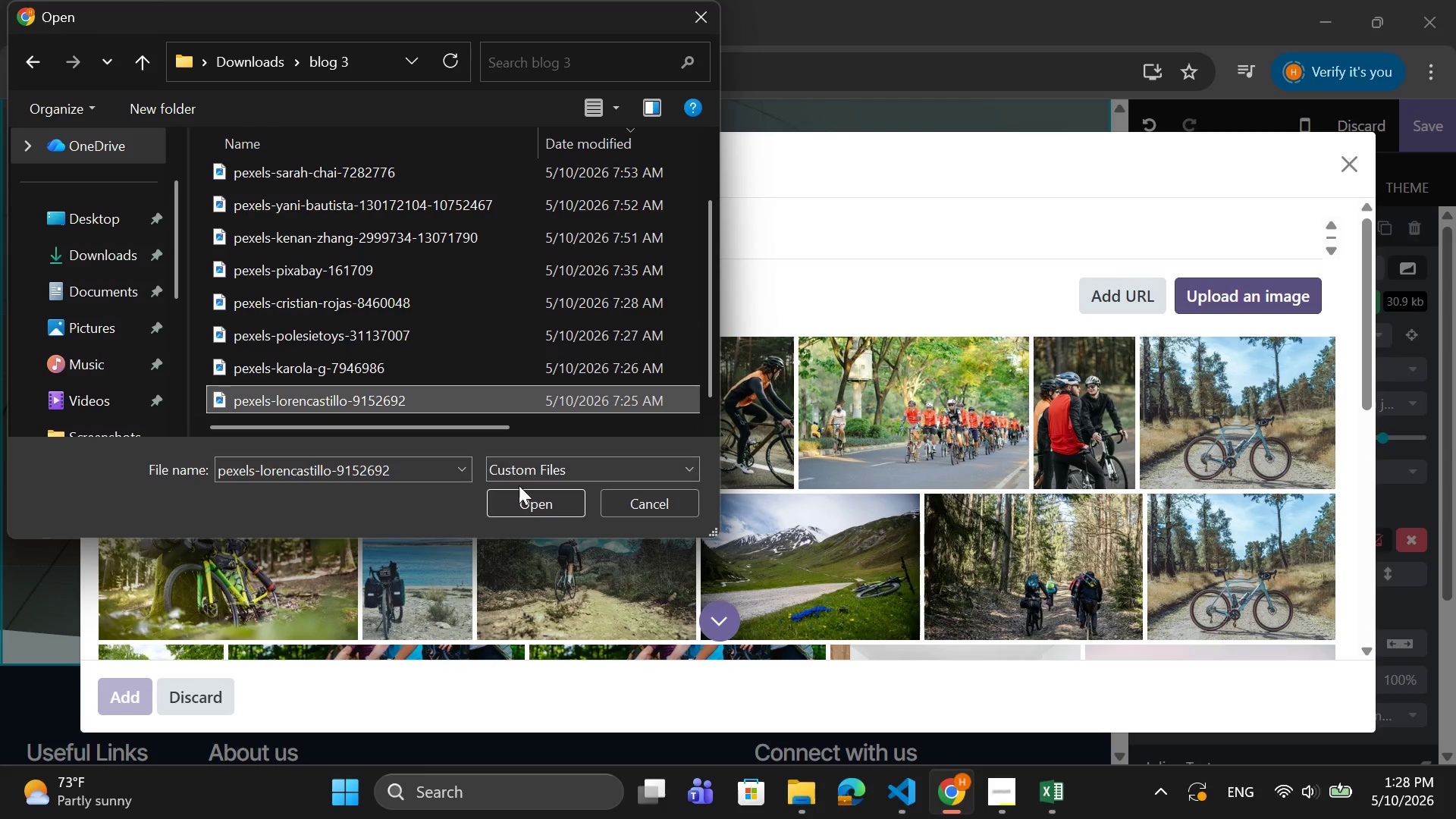 
left_click([526, 499])
 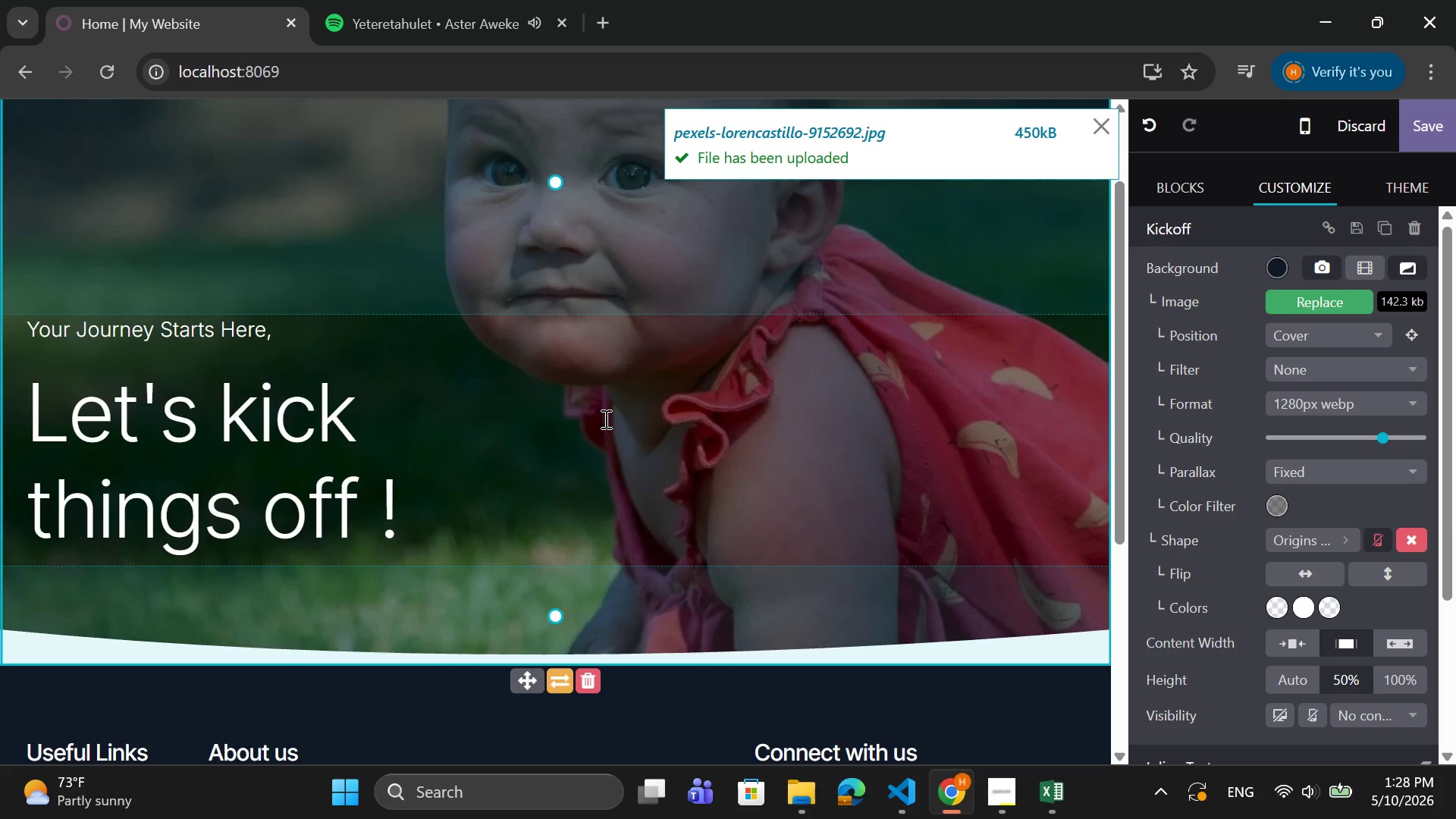 
left_click([858, 456])
 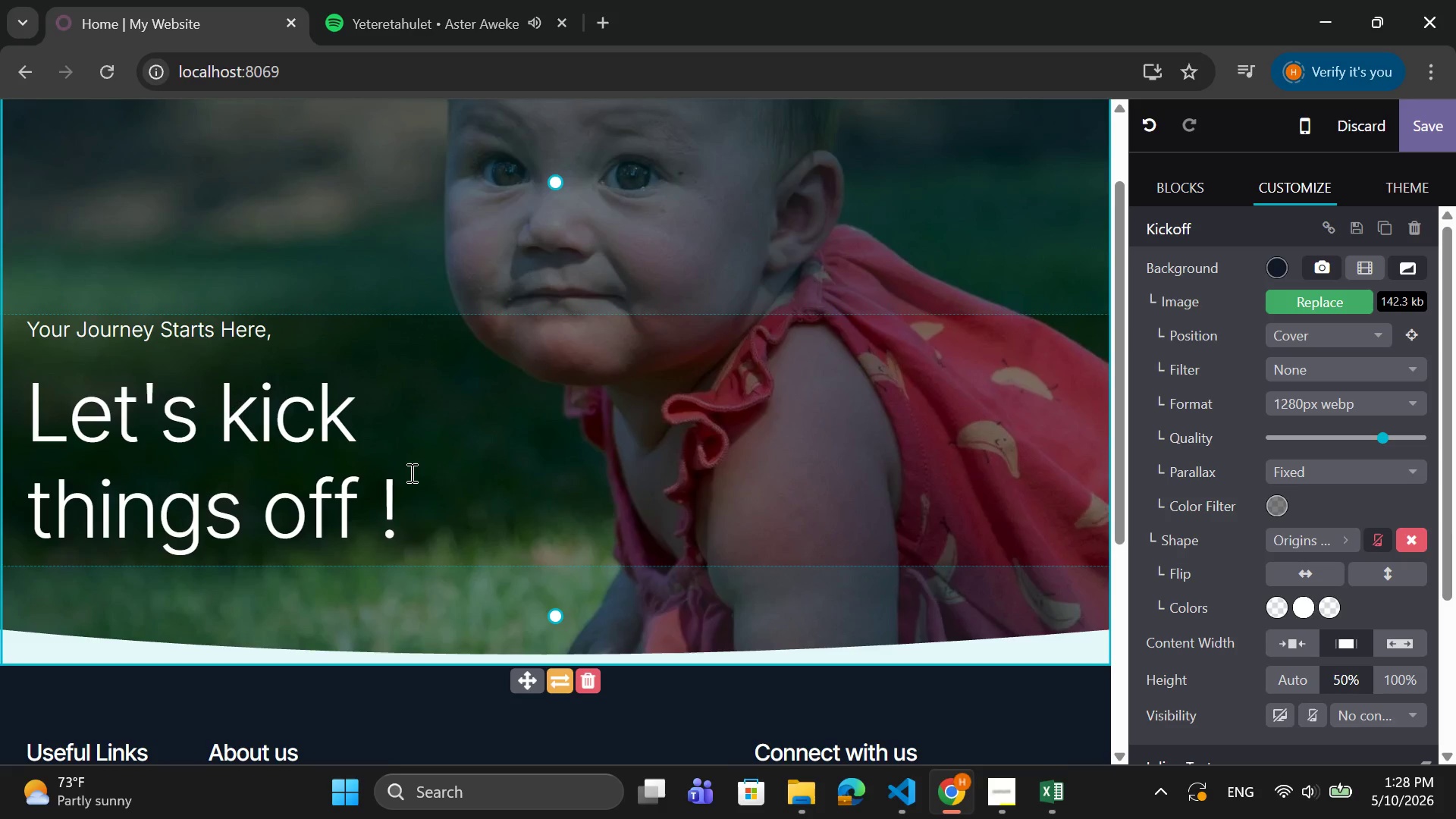 
left_click_drag(start_coordinate=[430, 507], to_coordinate=[29, 385])
 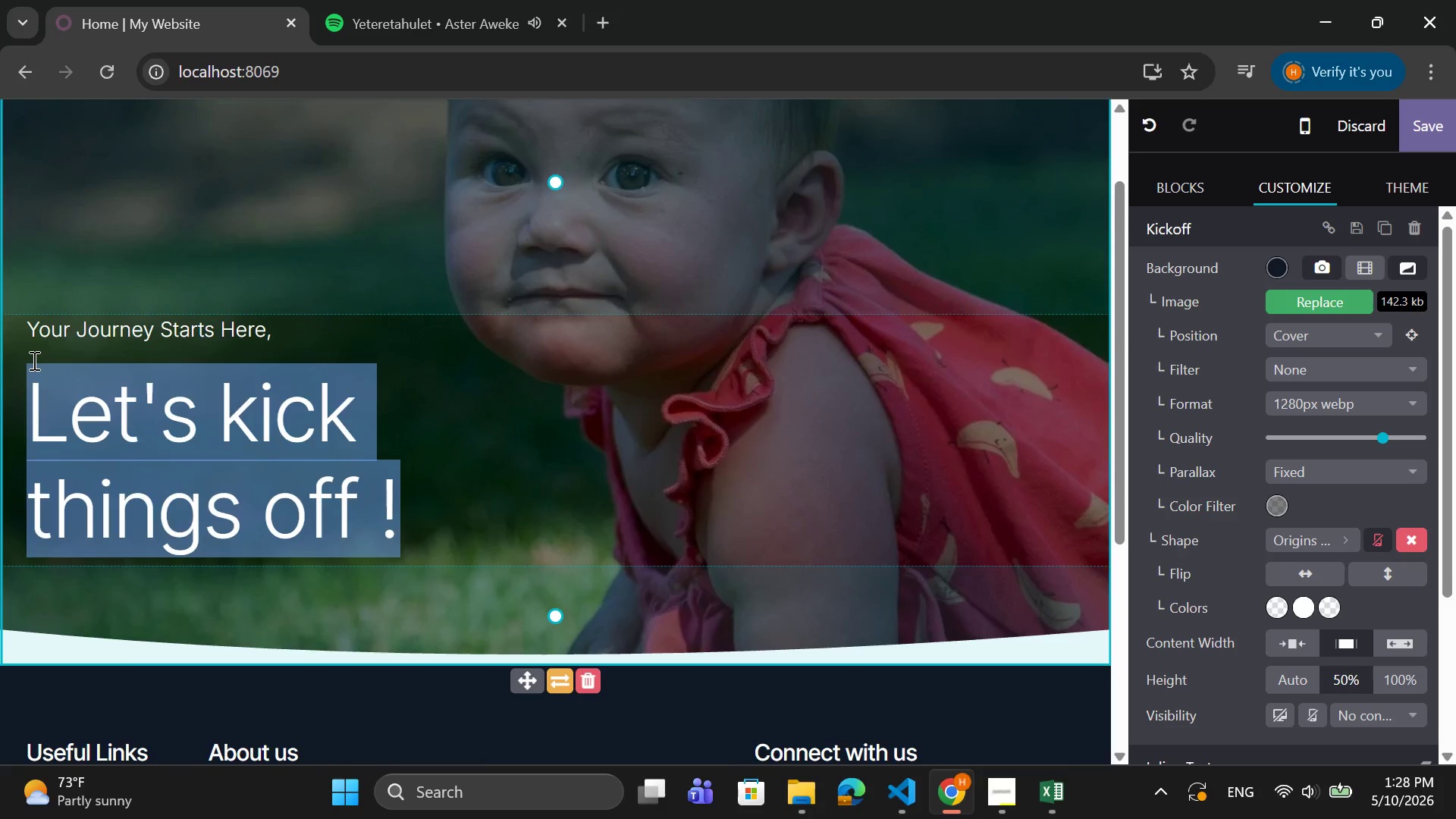 
key(Backspace)
type(Building Healthu)
key(Backspace)
type(y )
 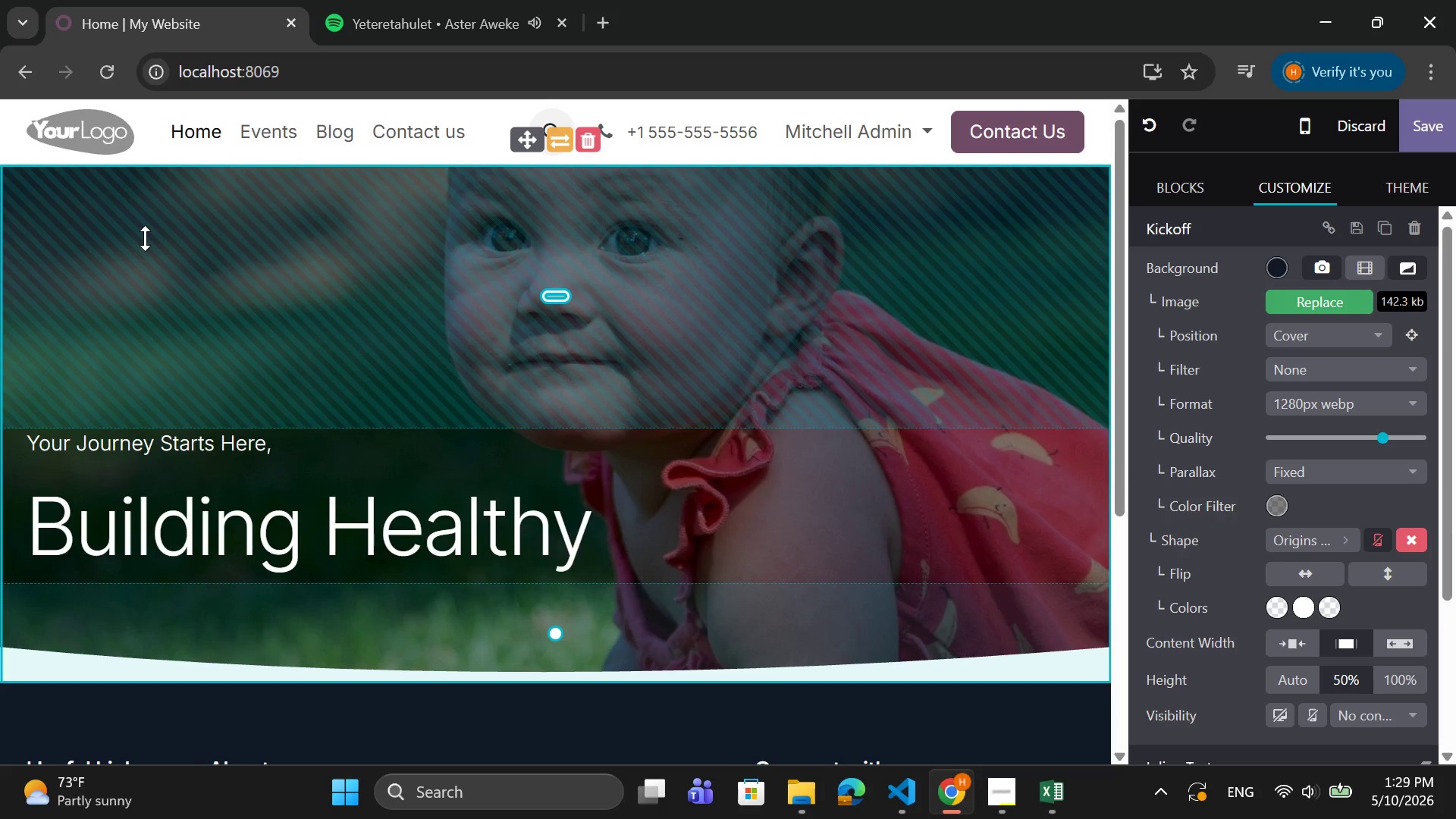 
wait(16.27)
 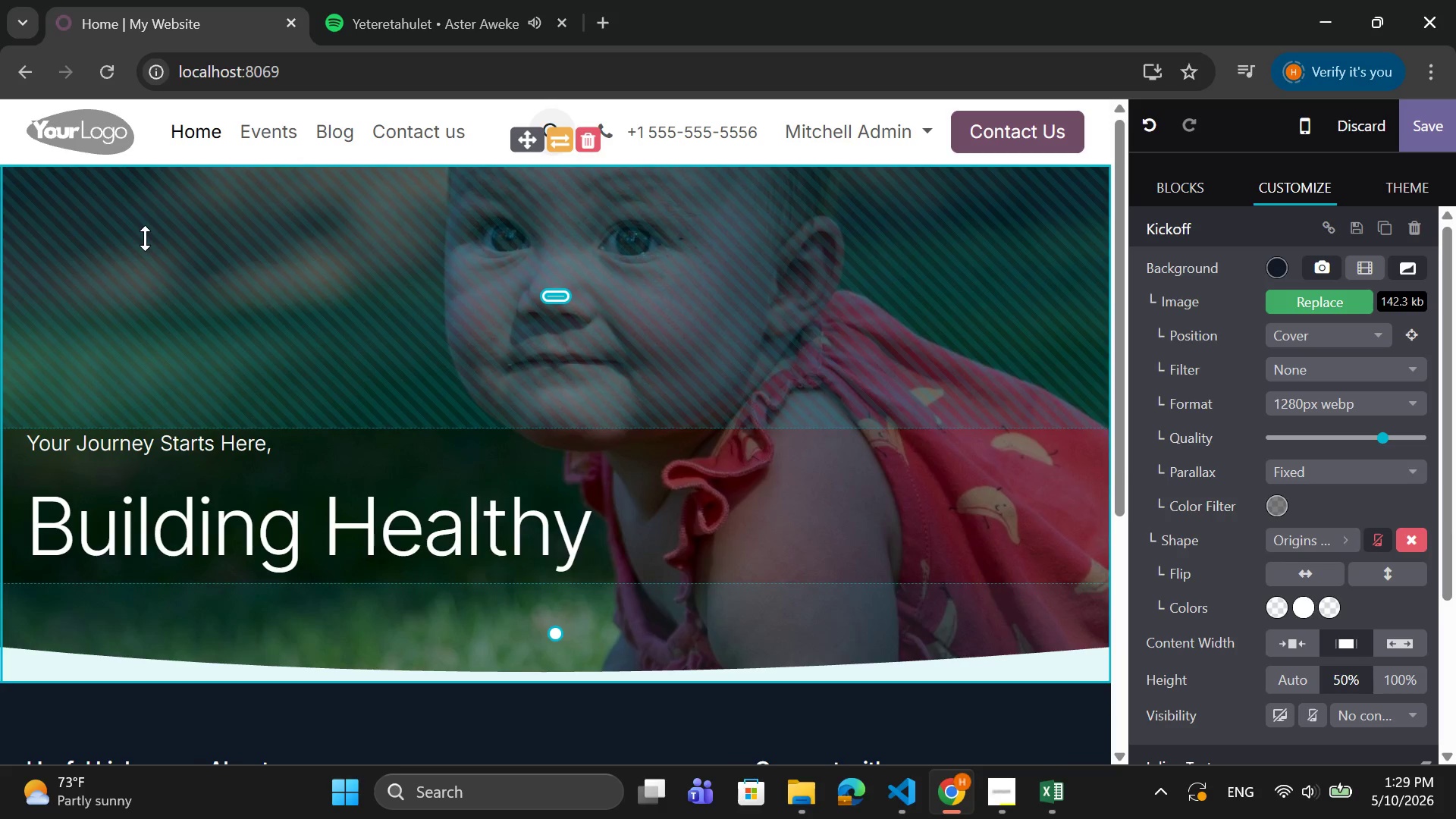 
type(Habbits in)
 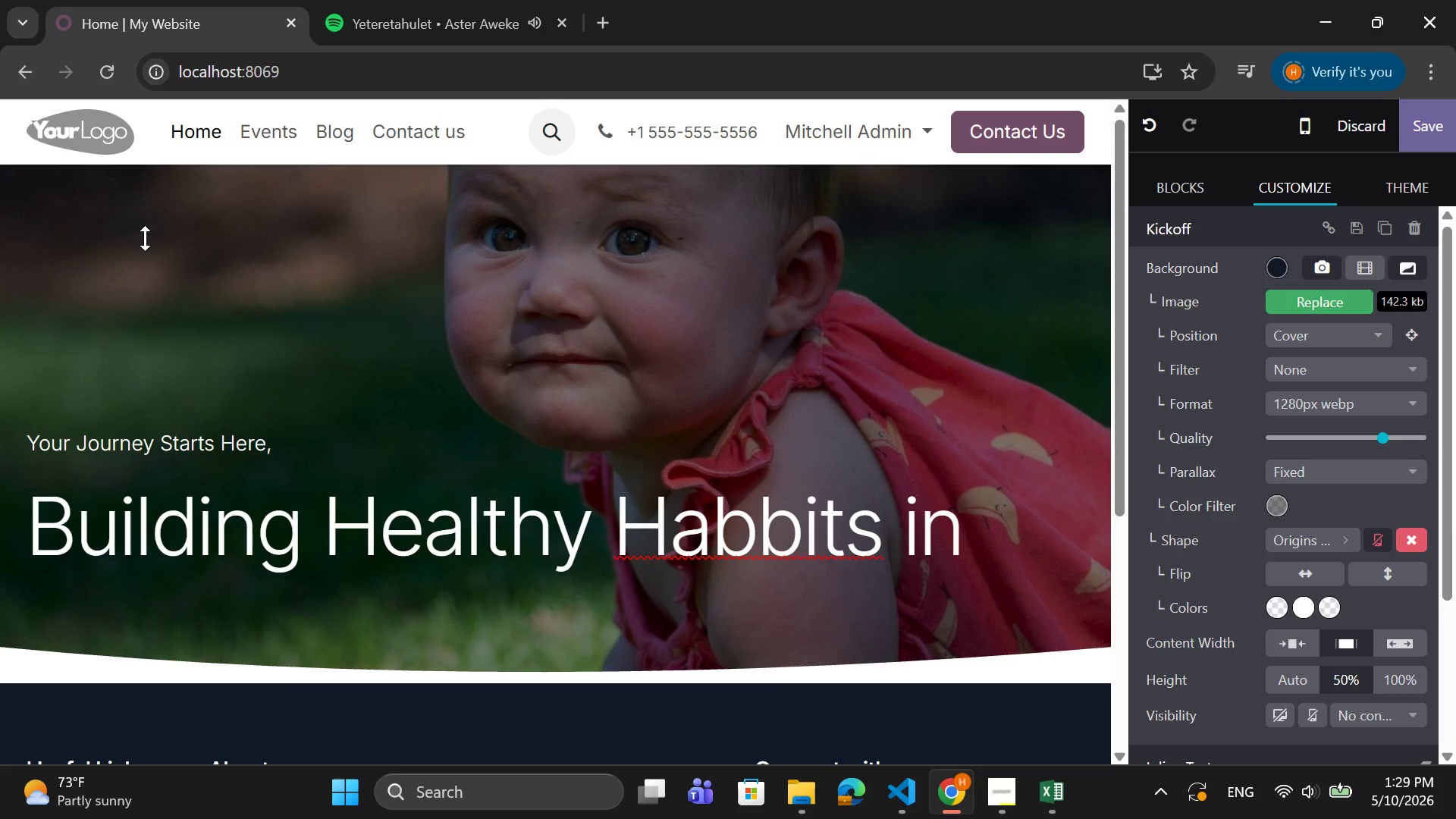 
key(ArrowLeft)
 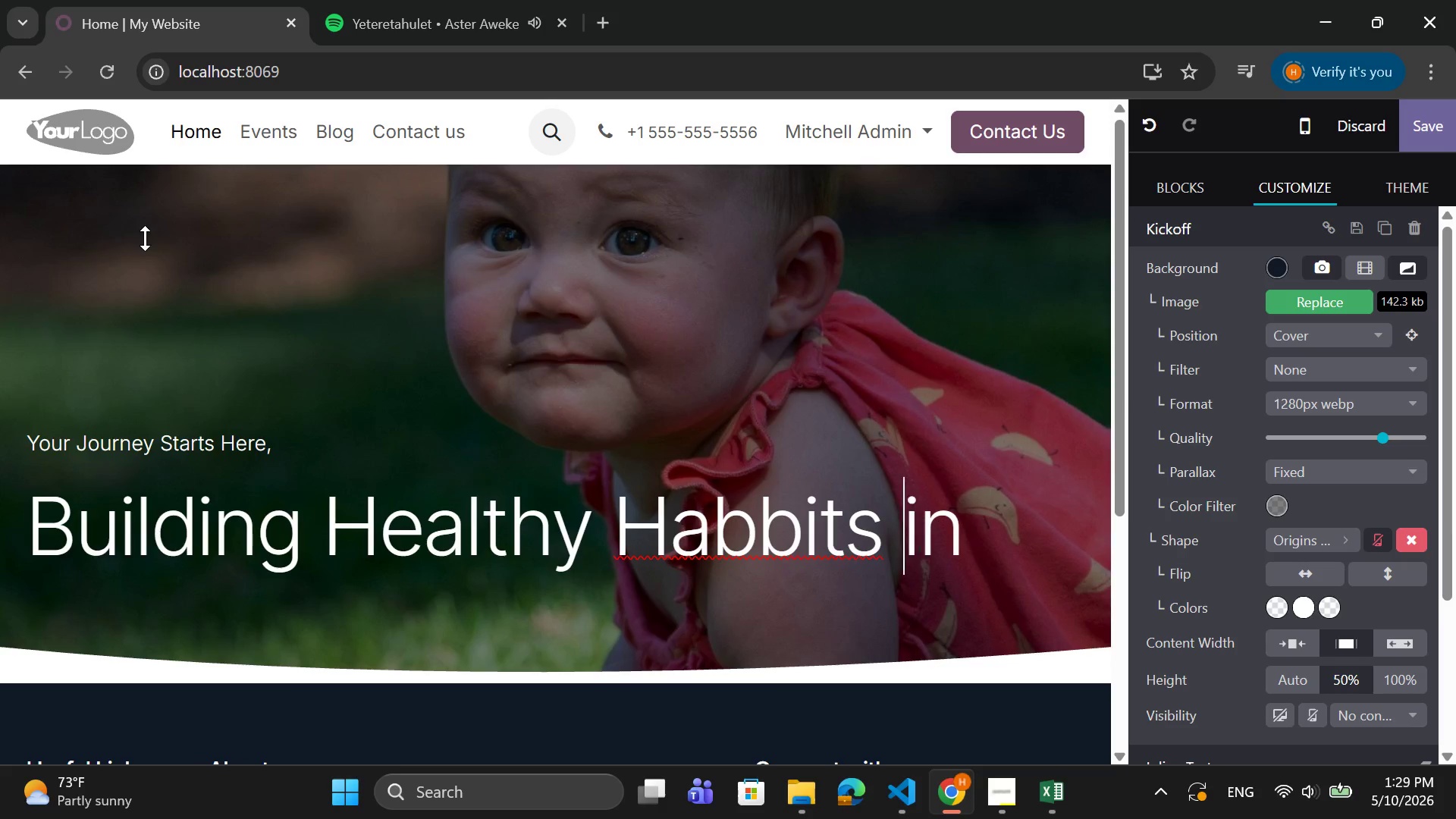 
key(ArrowLeft)
 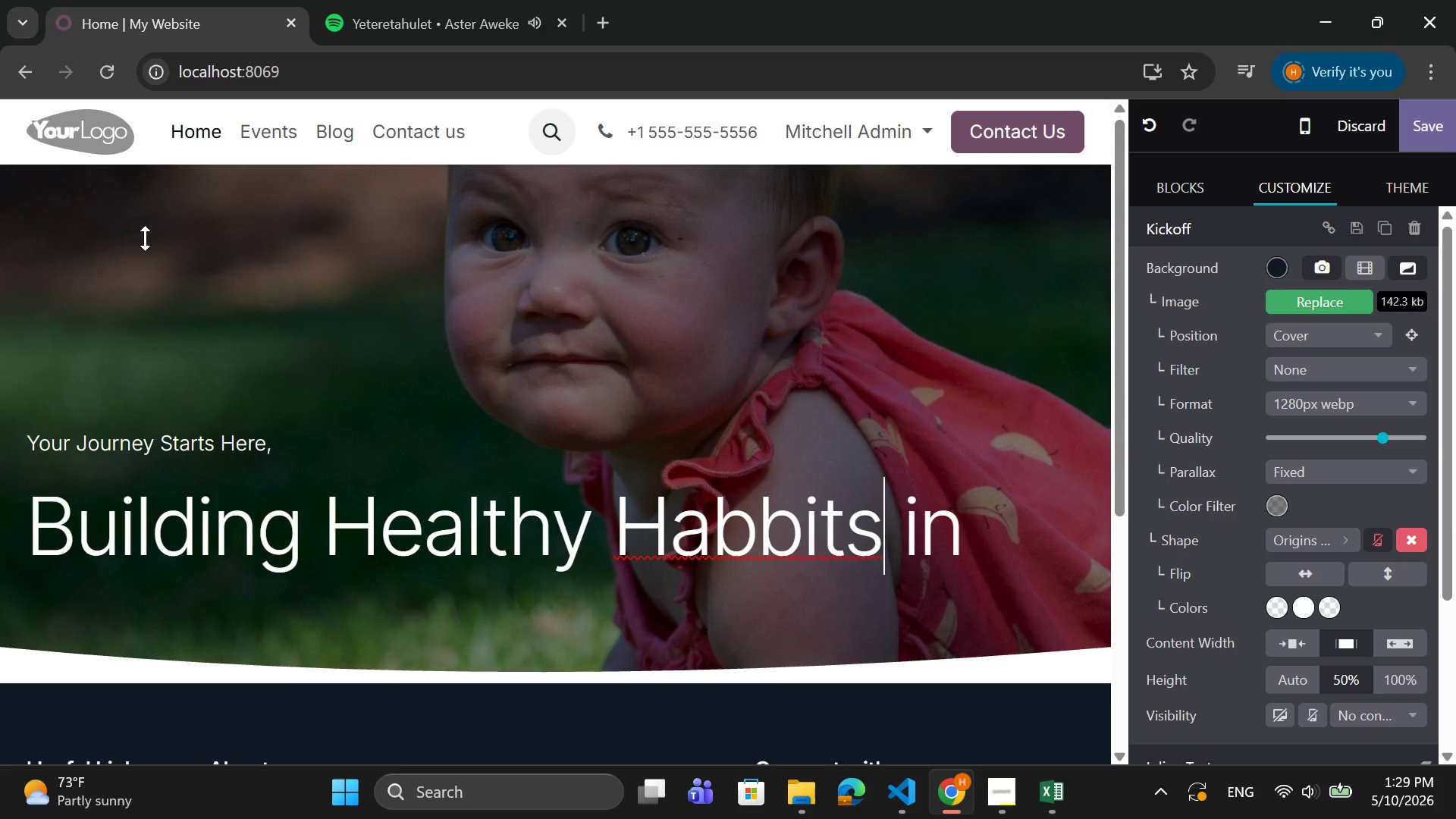 
key(ArrowLeft)
 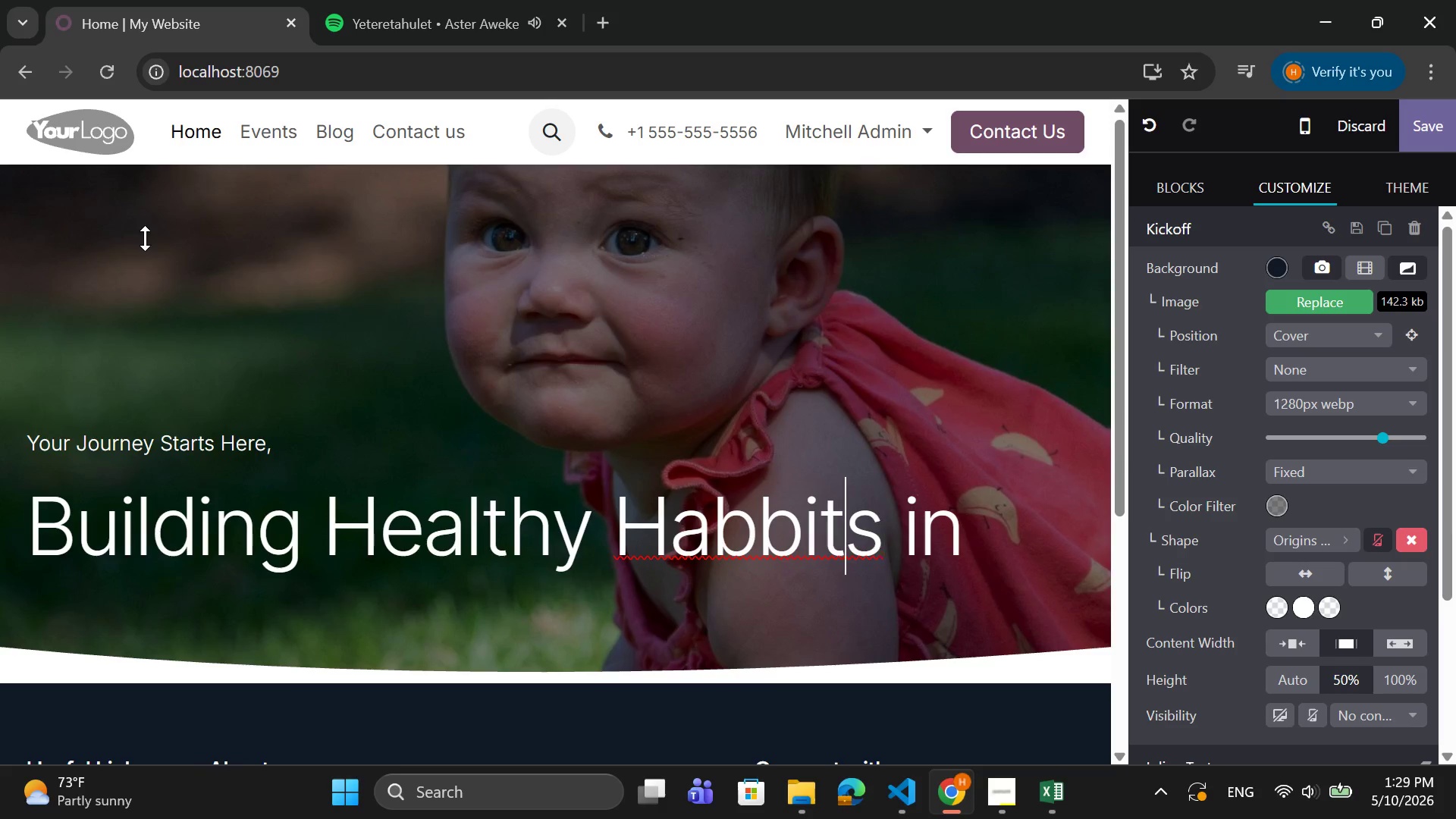 
key(ArrowLeft)
 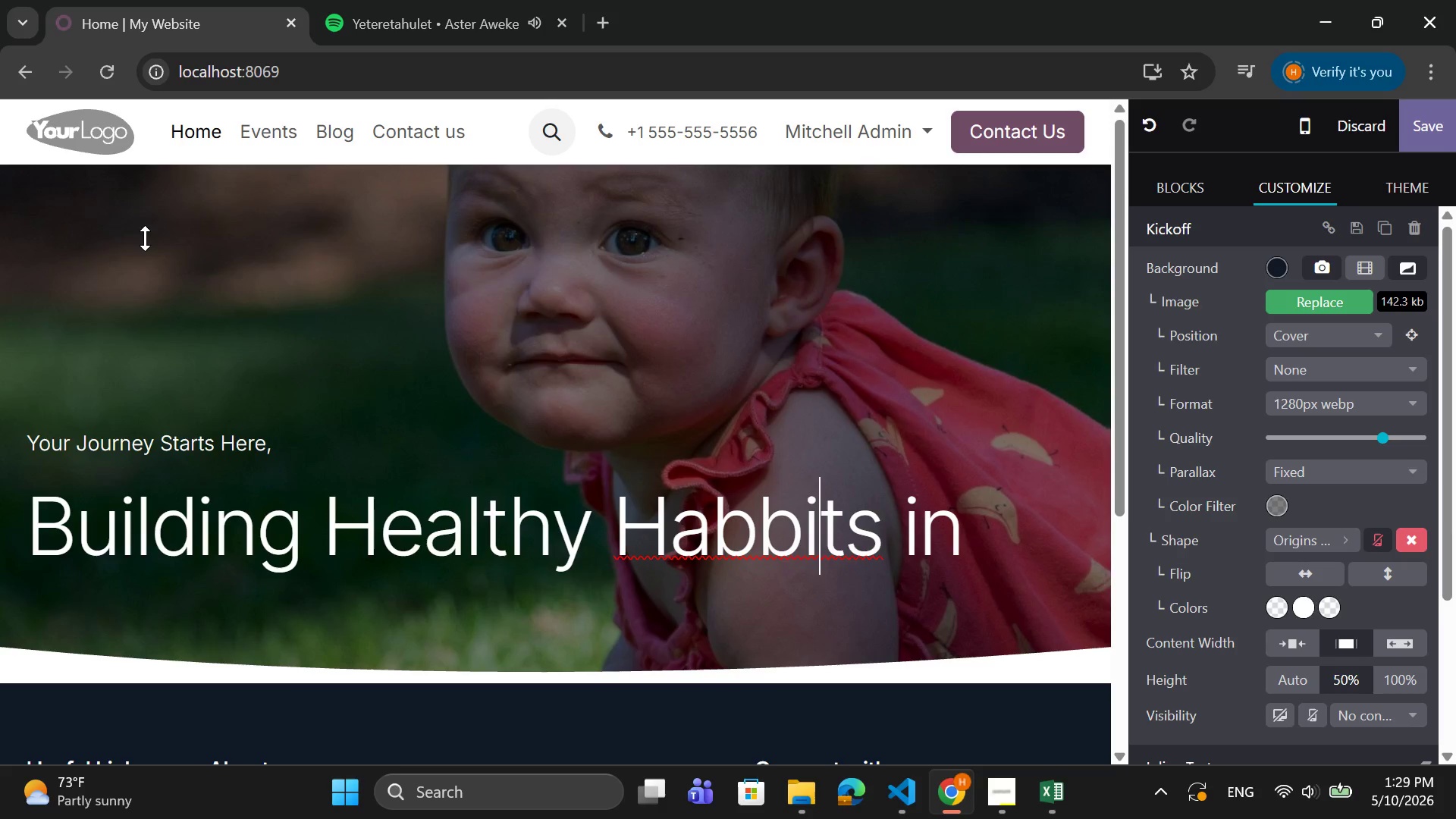 
key(ArrowLeft)
 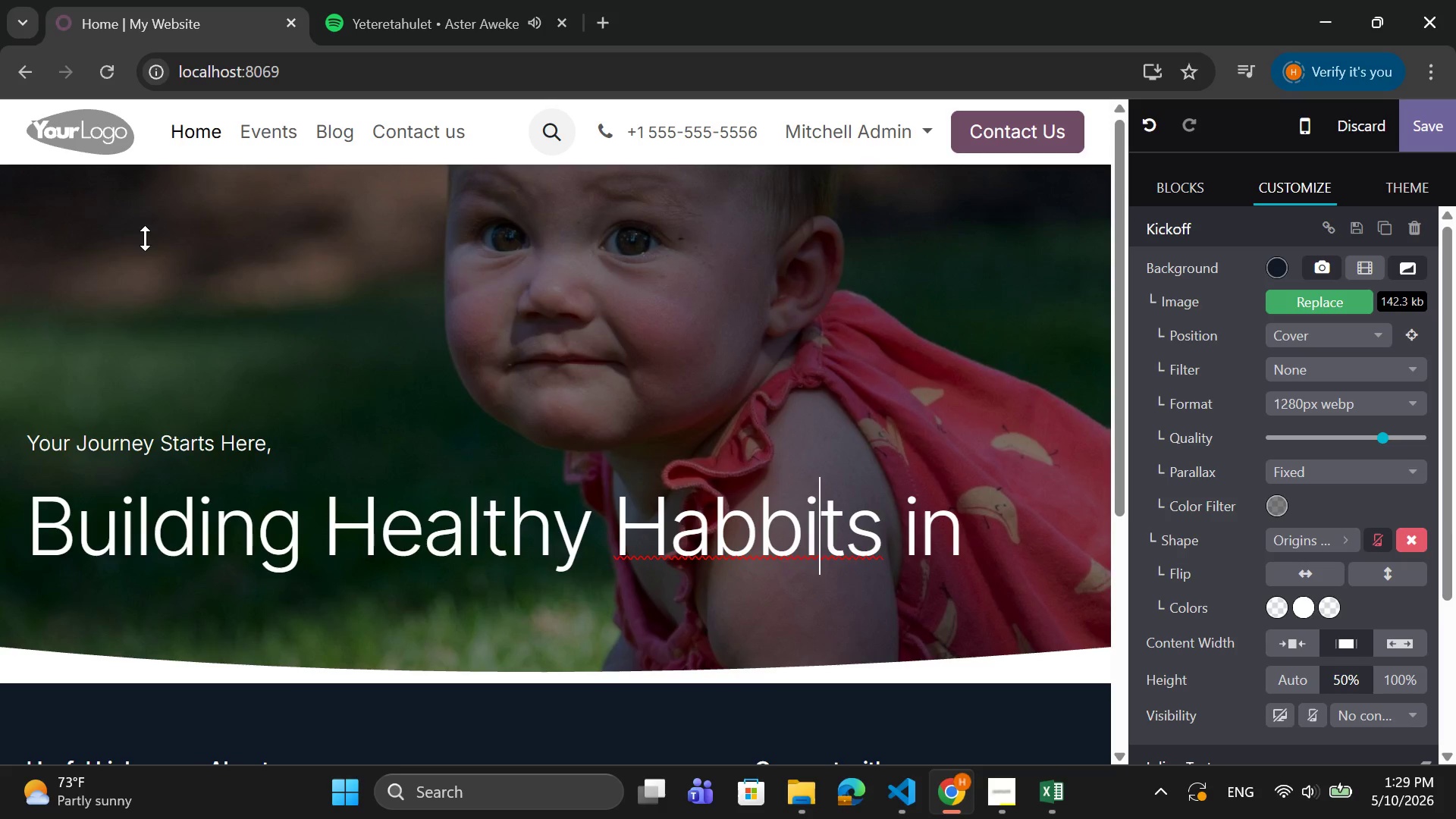 
key(ArrowLeft)
 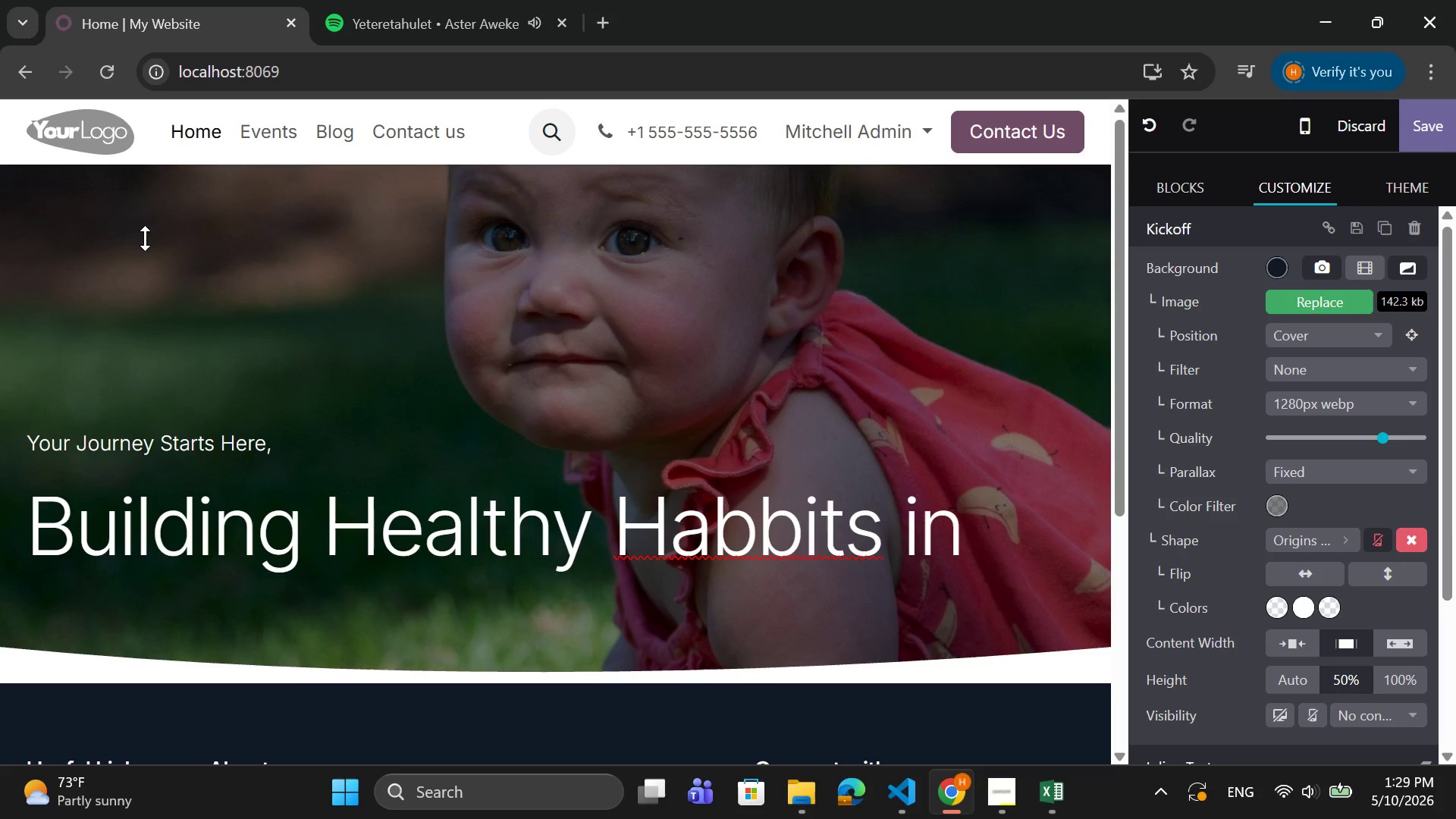 
key(Backspace)
 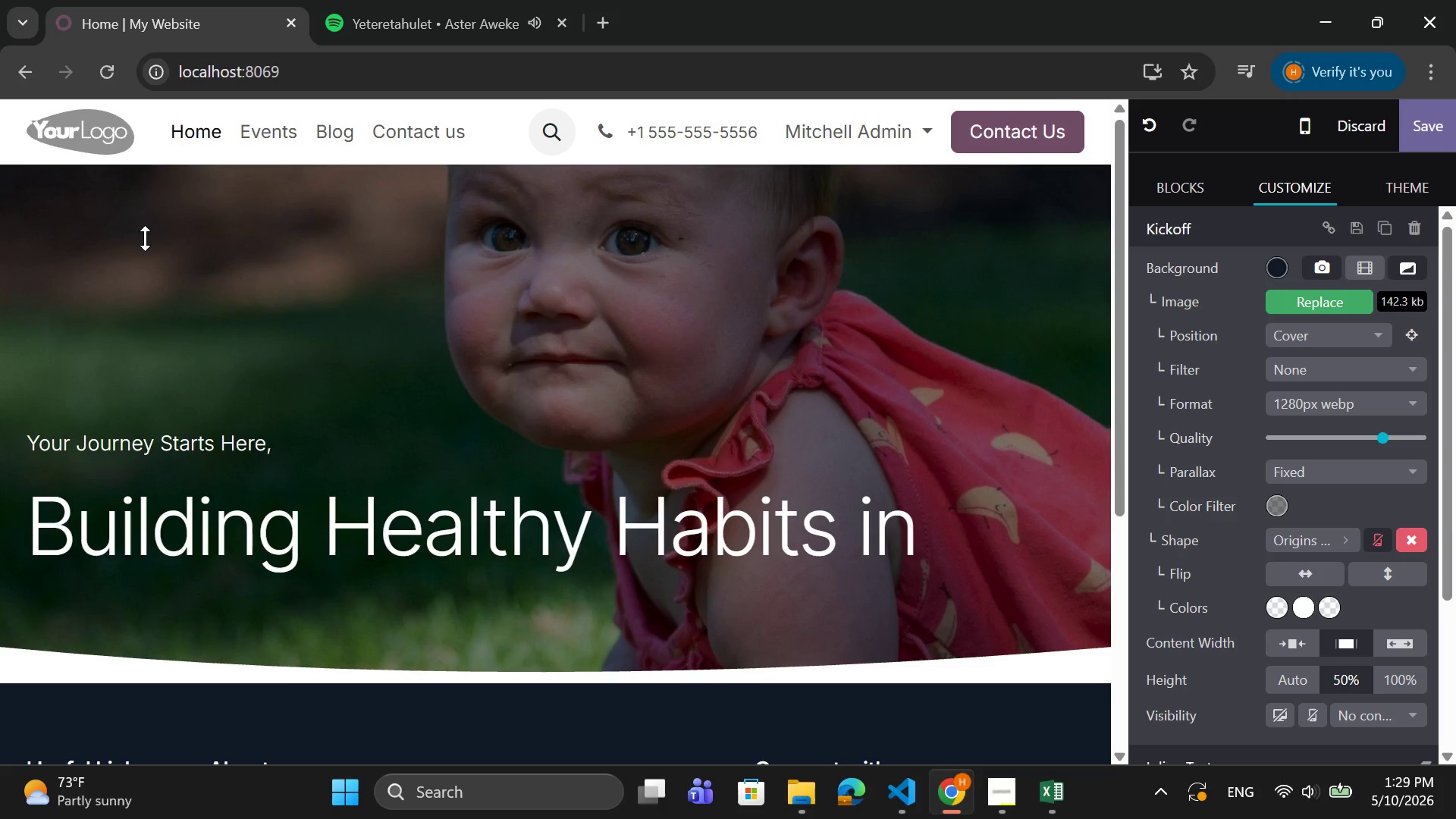 
key(ArrowRight)
 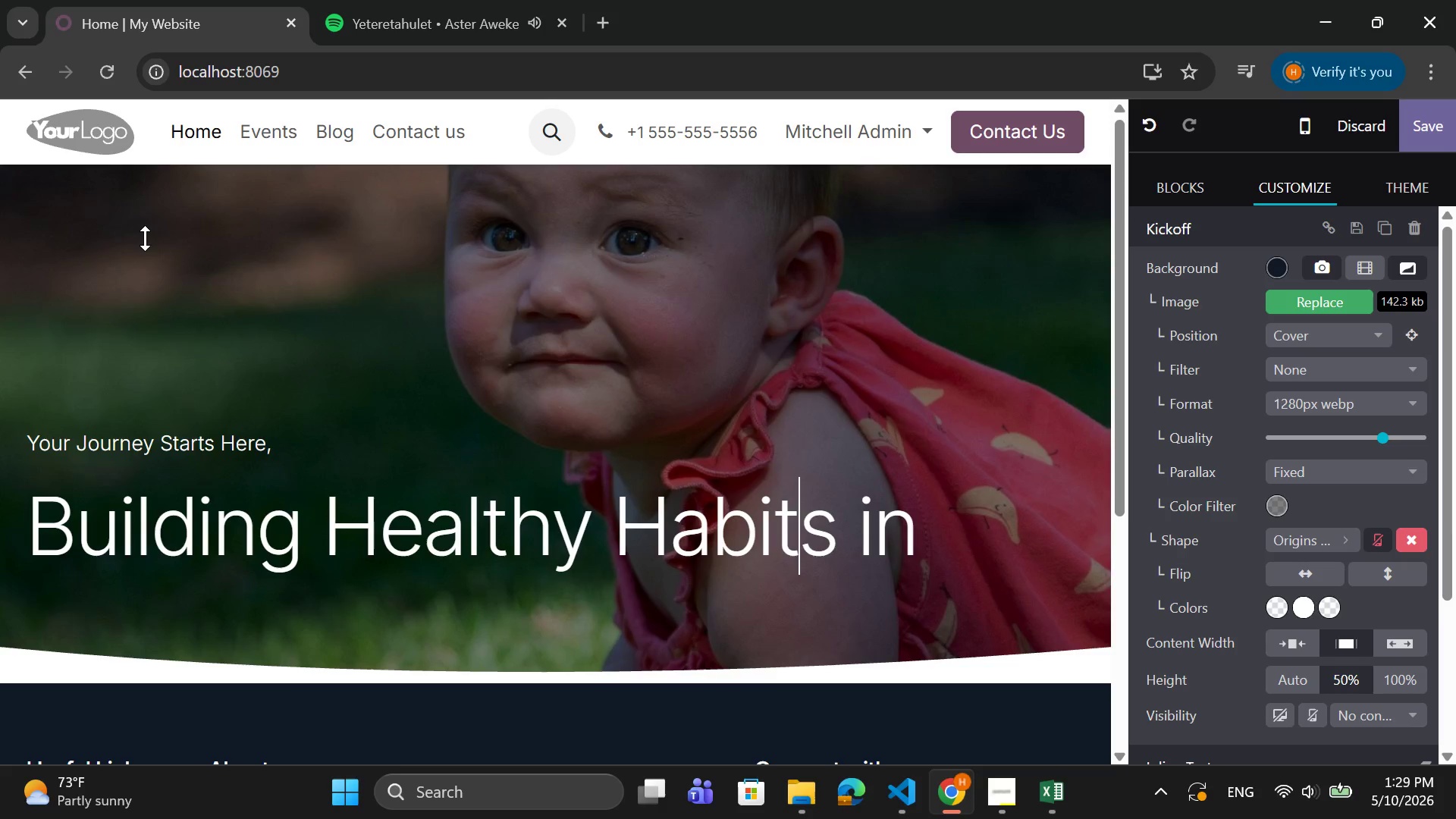 
key(ArrowRight)
 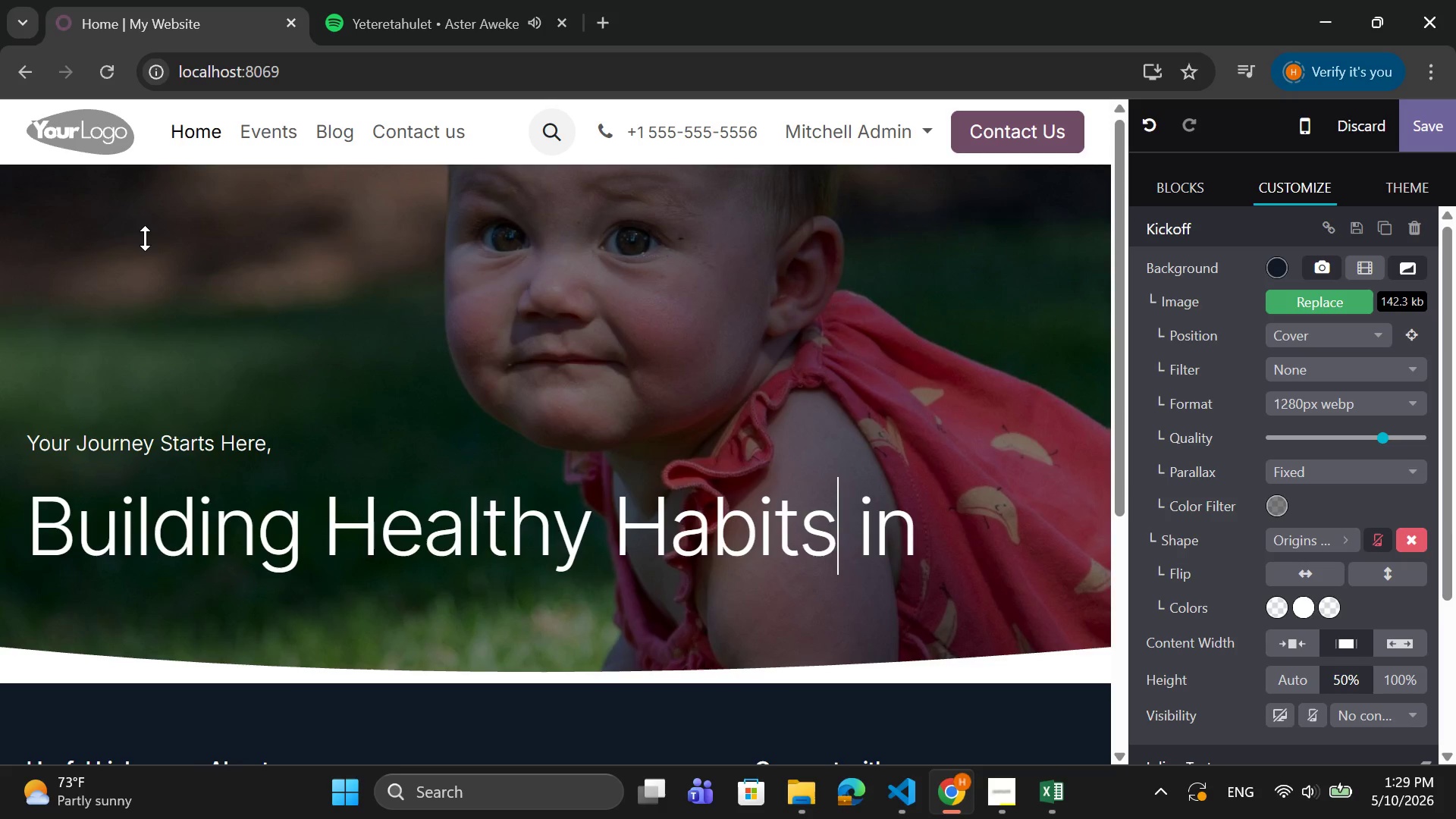 
key(ArrowRight)
 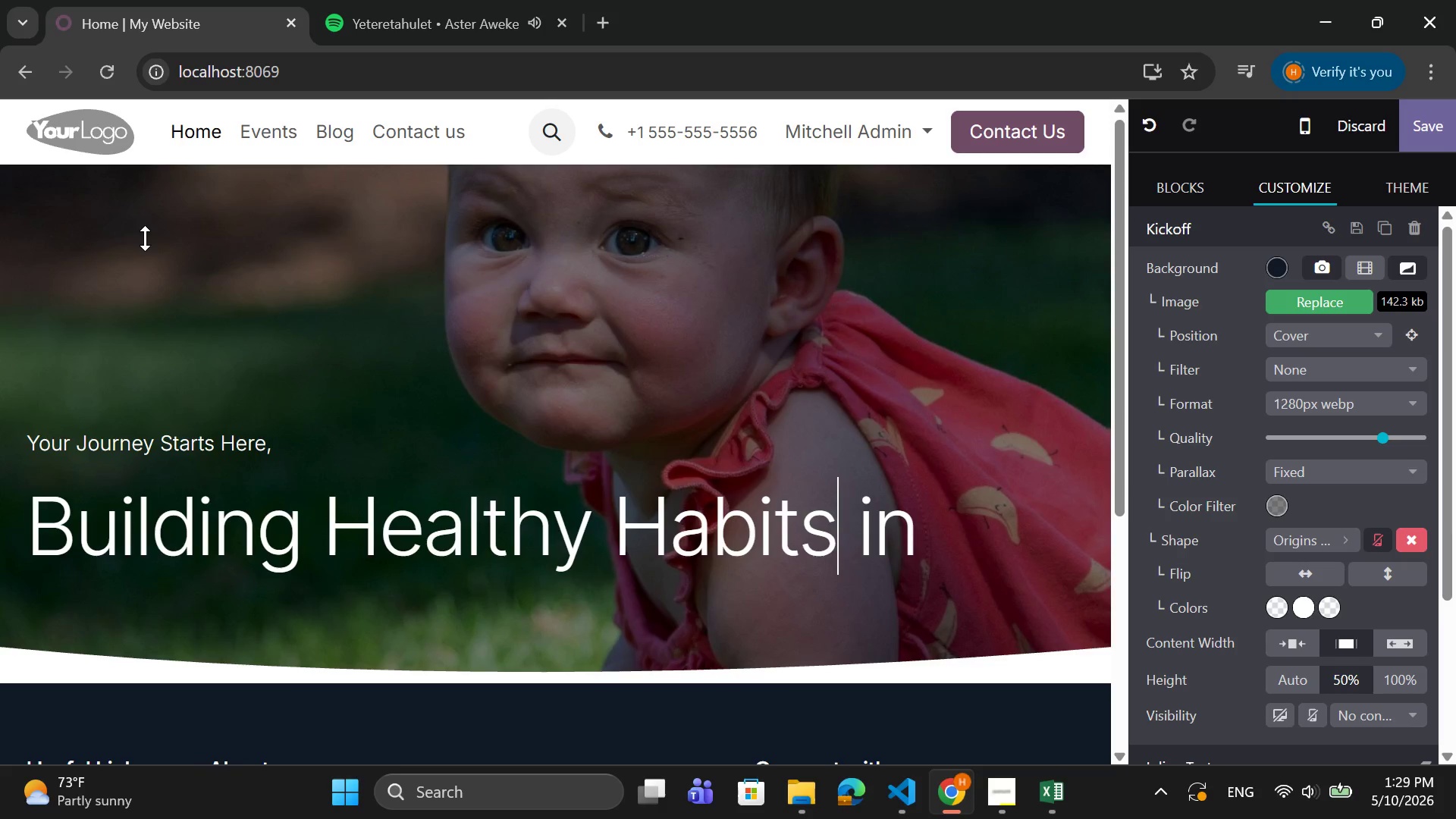 
key(ArrowRight)
 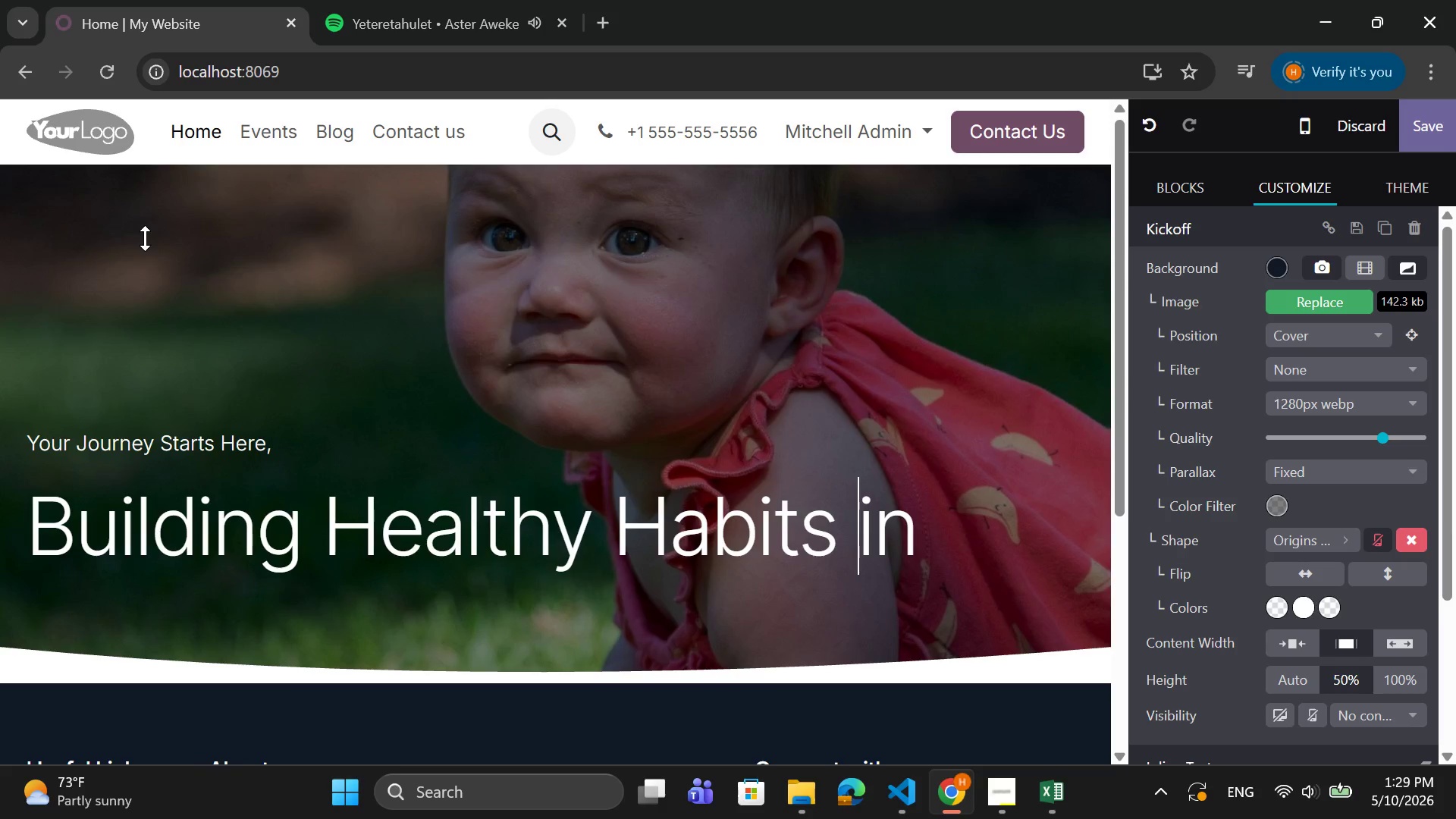 
key(ArrowRight)
 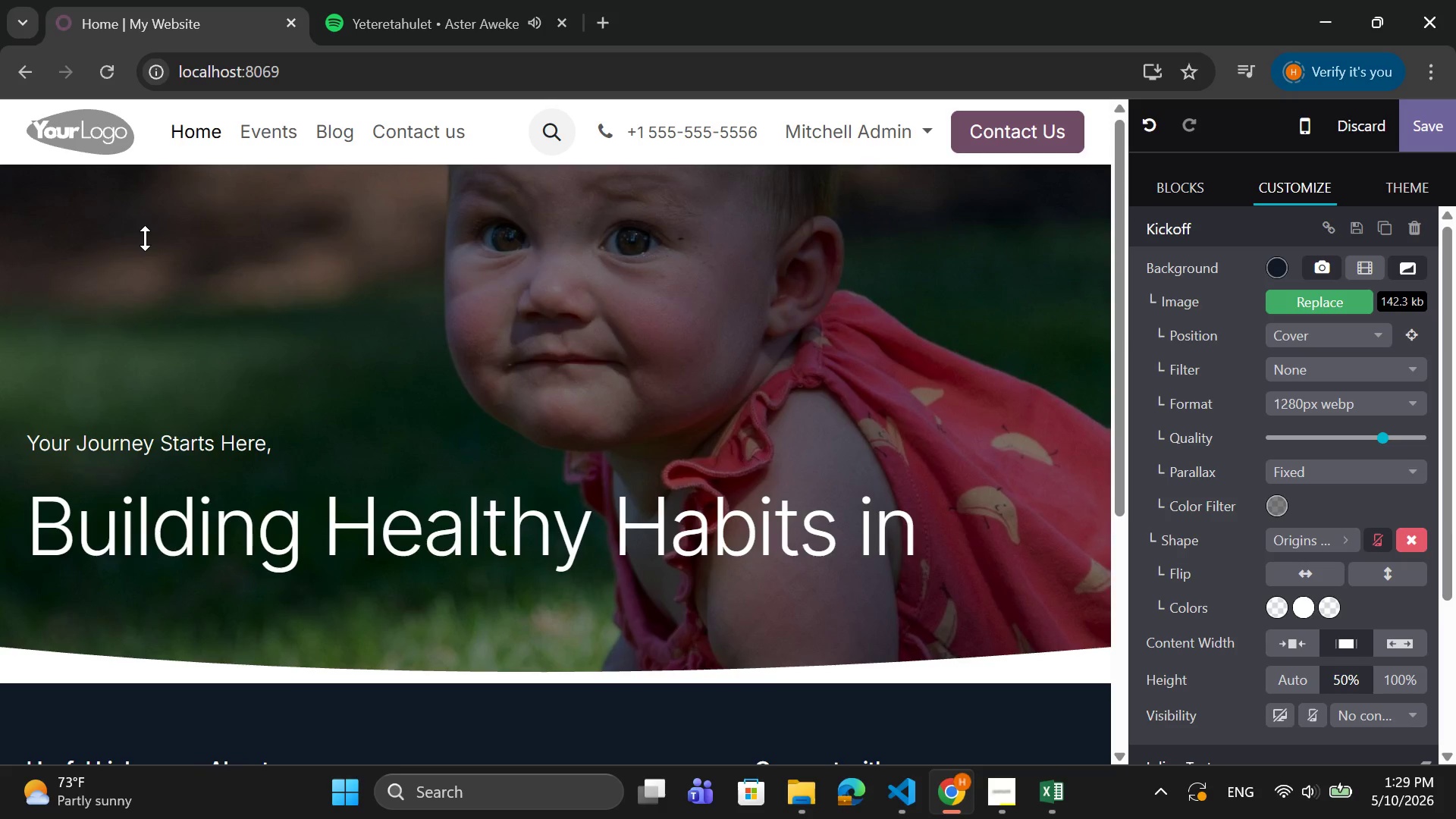 
key(ArrowRight)
 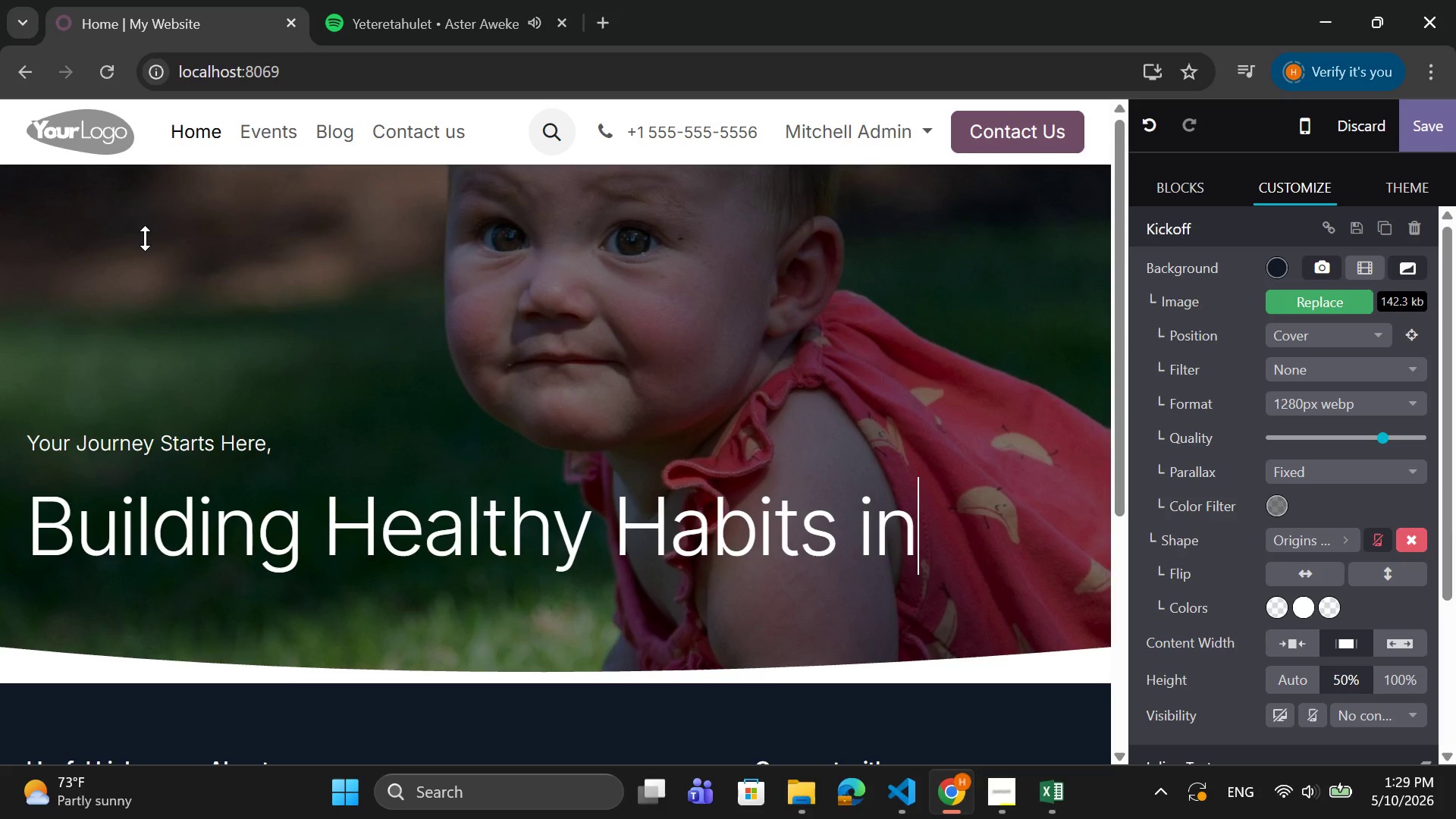 
type( the First Year)
 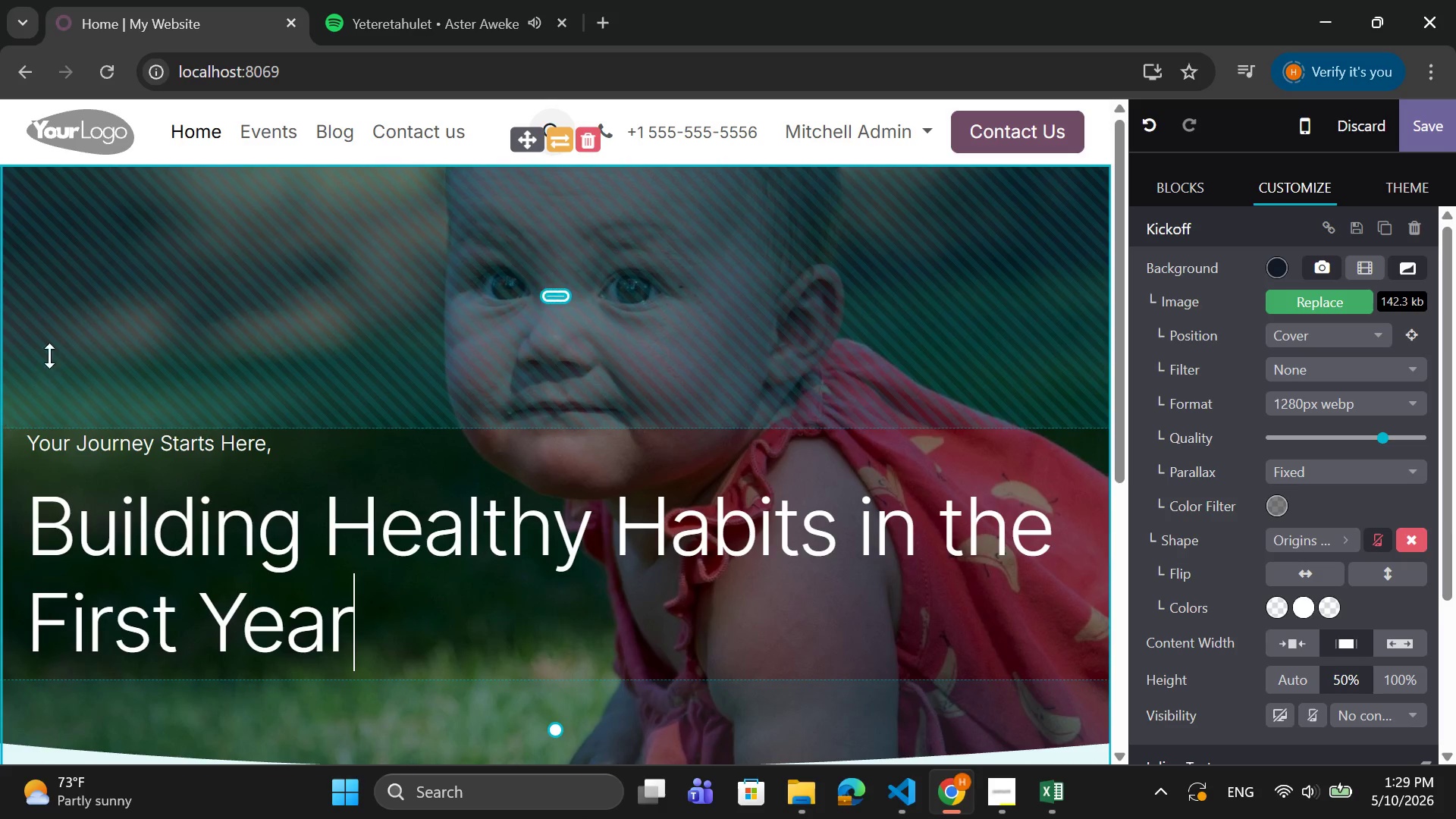 
left_click_drag(start_coordinate=[363, 640], to_coordinate=[27, 535])
 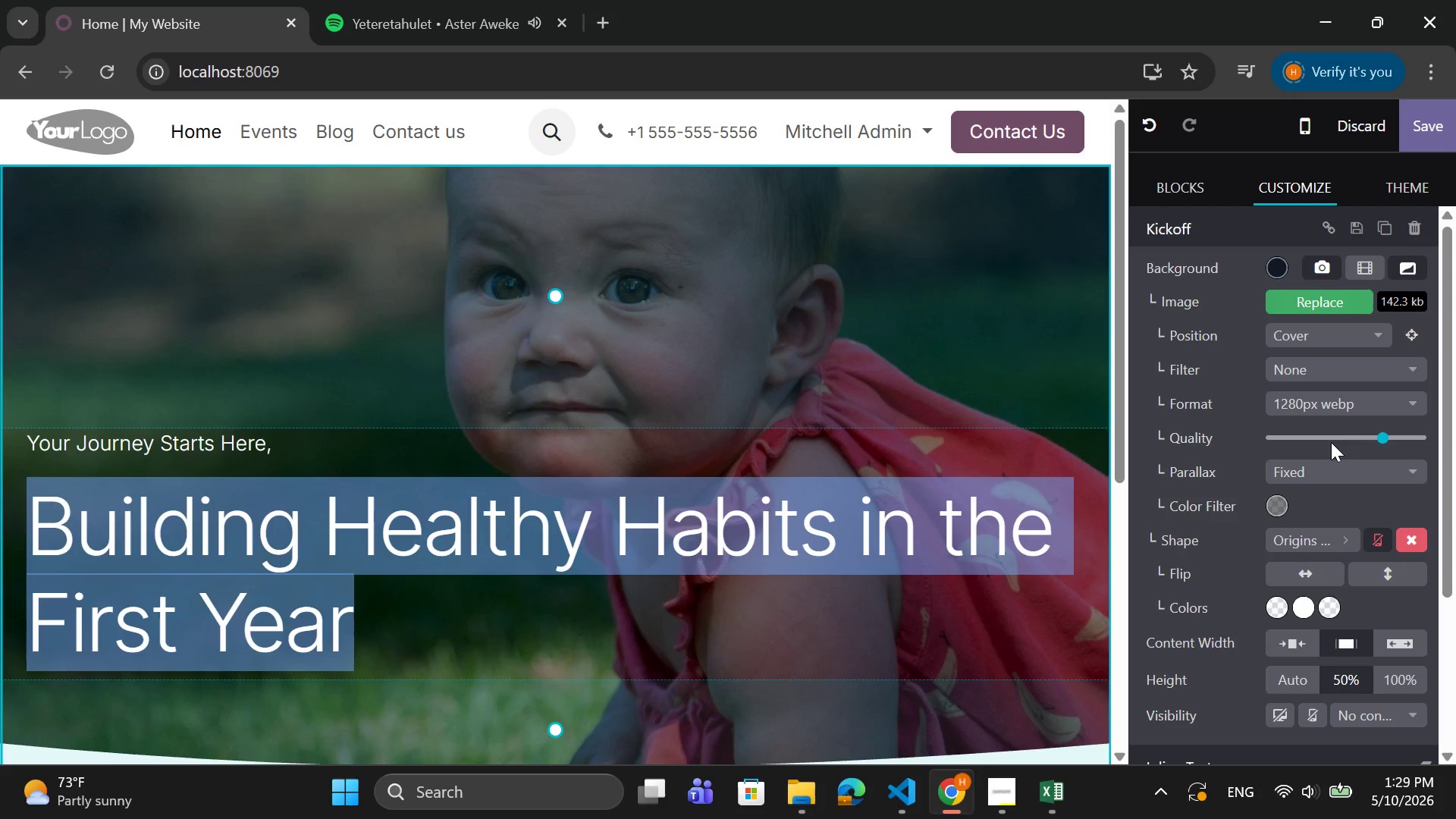 
scroll: coordinate [1375, 718], scroll_direction: down, amount: 2.0
 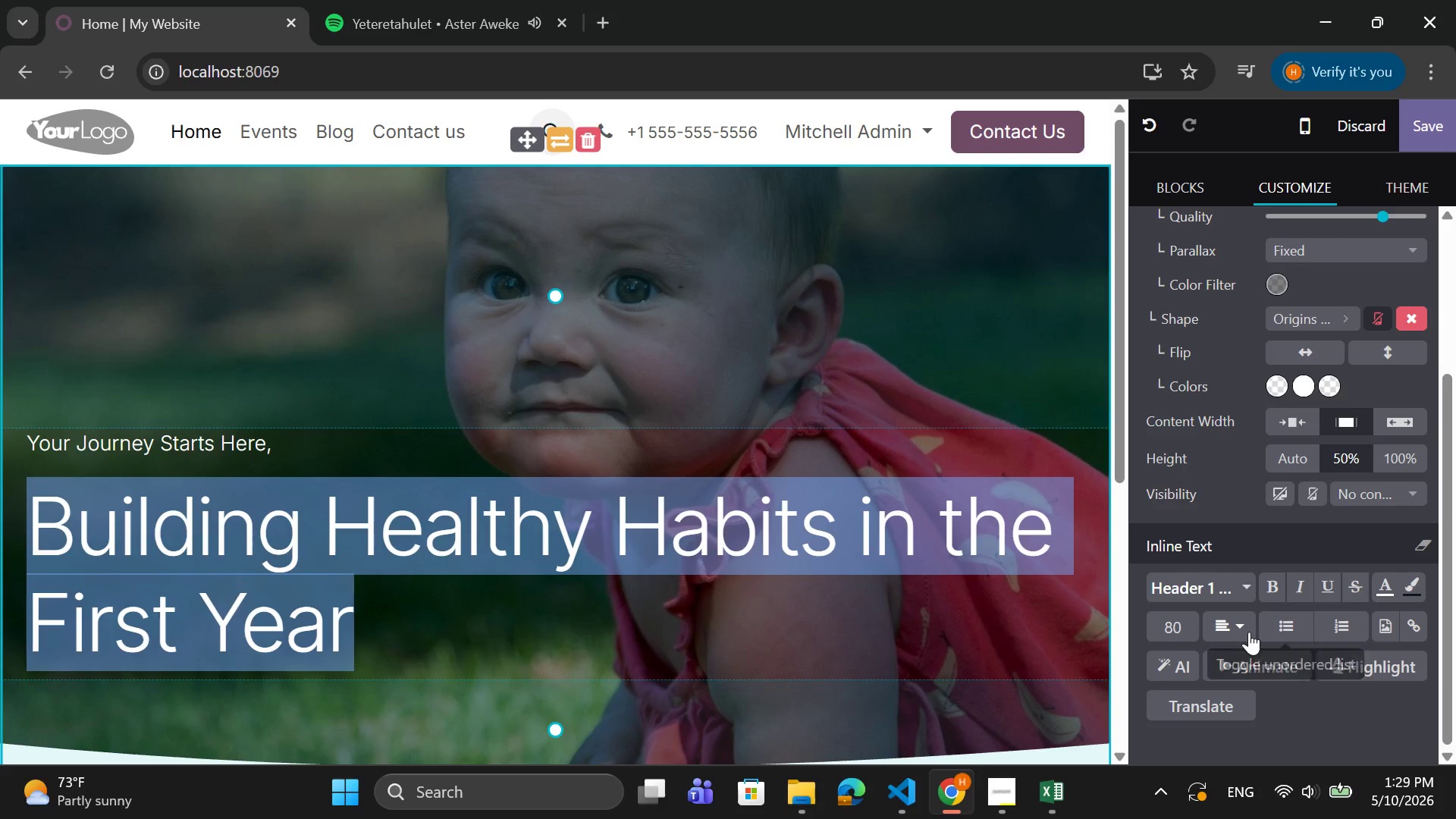 
left_click([1241, 622])
 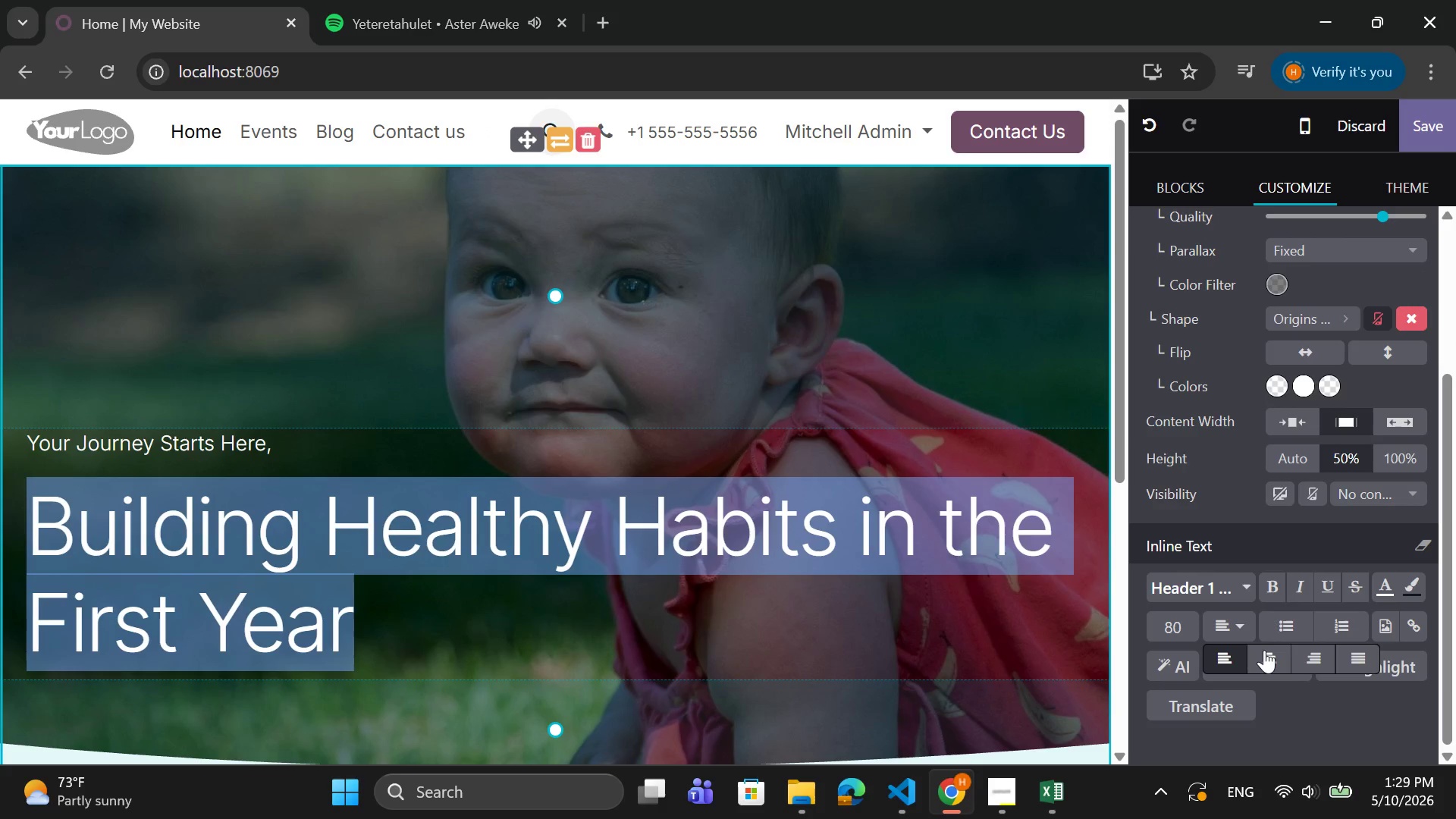 
left_click([1264, 650])
 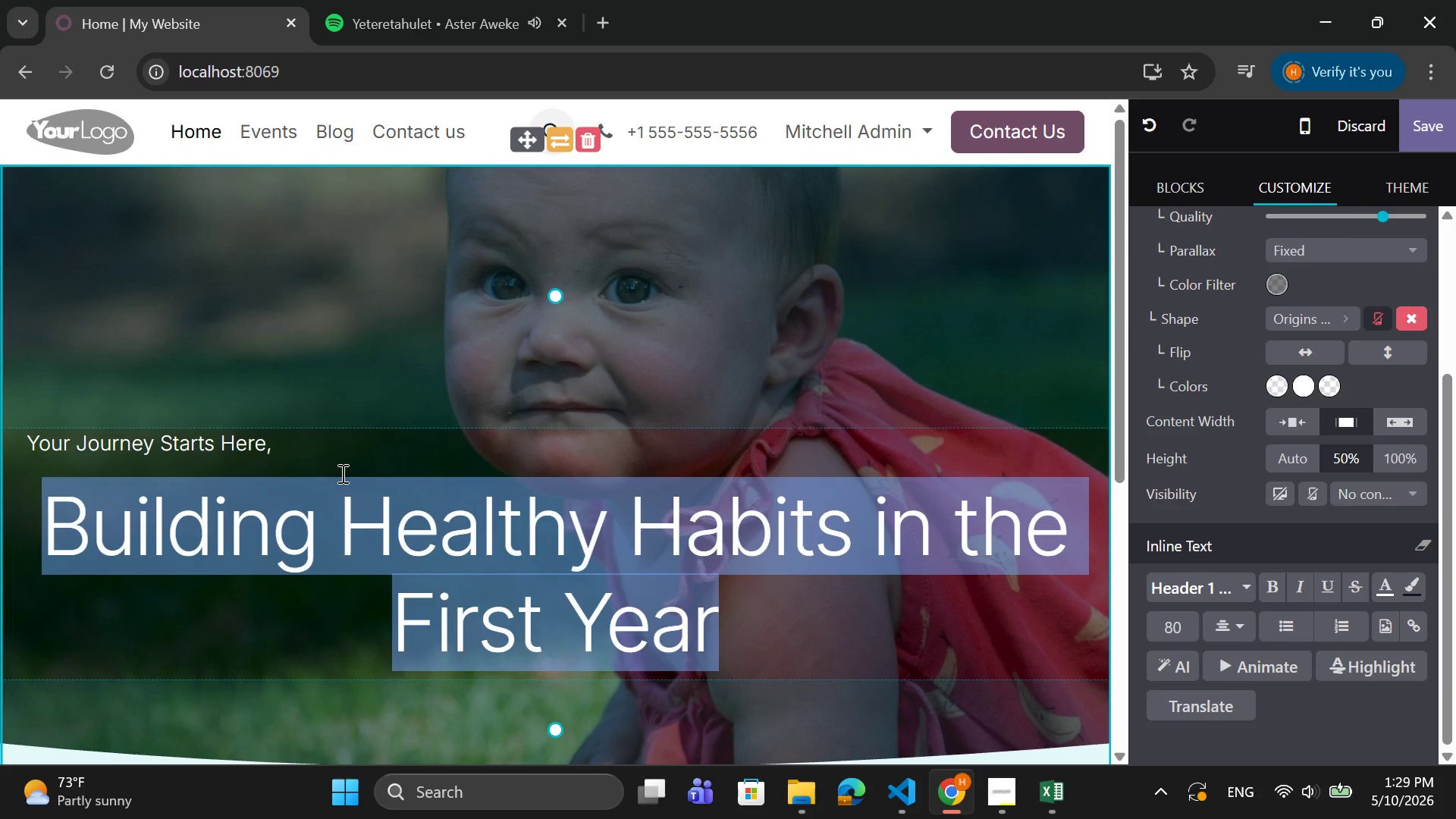 
wait(5.69)
 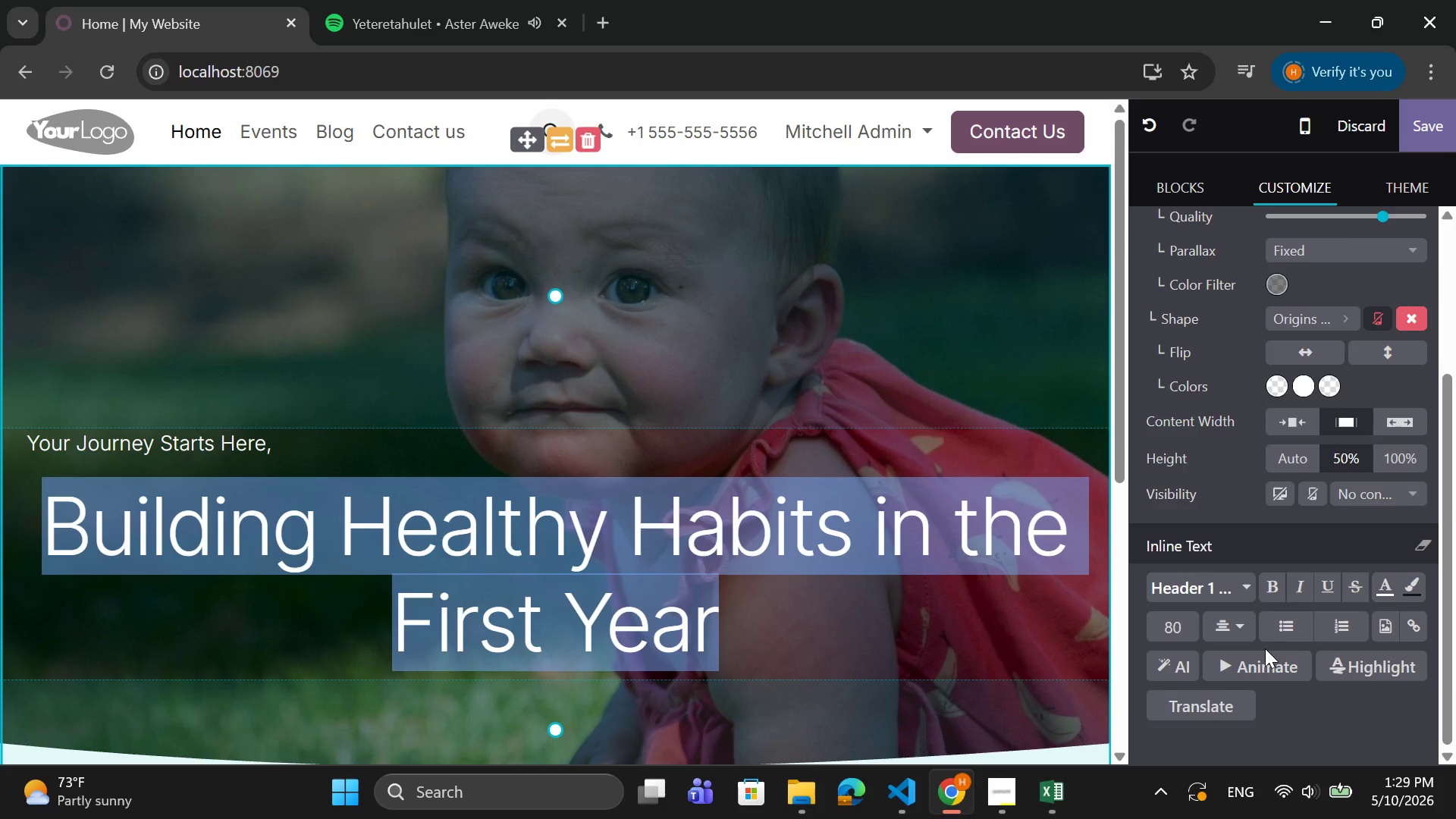 
left_click([873, 364])
 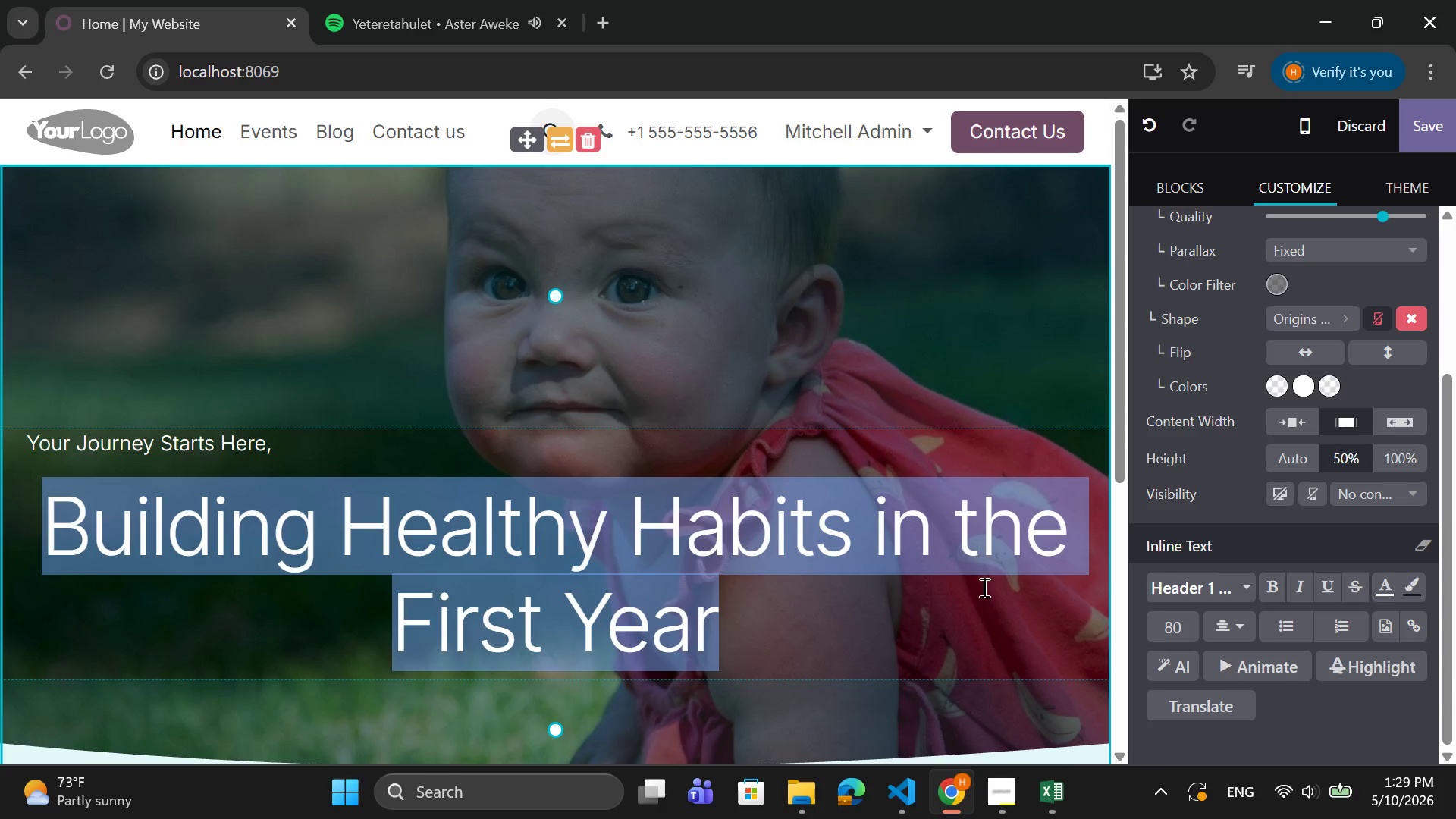 
scroll: coordinate [983, 601], scroll_direction: down, amount: 2.0
 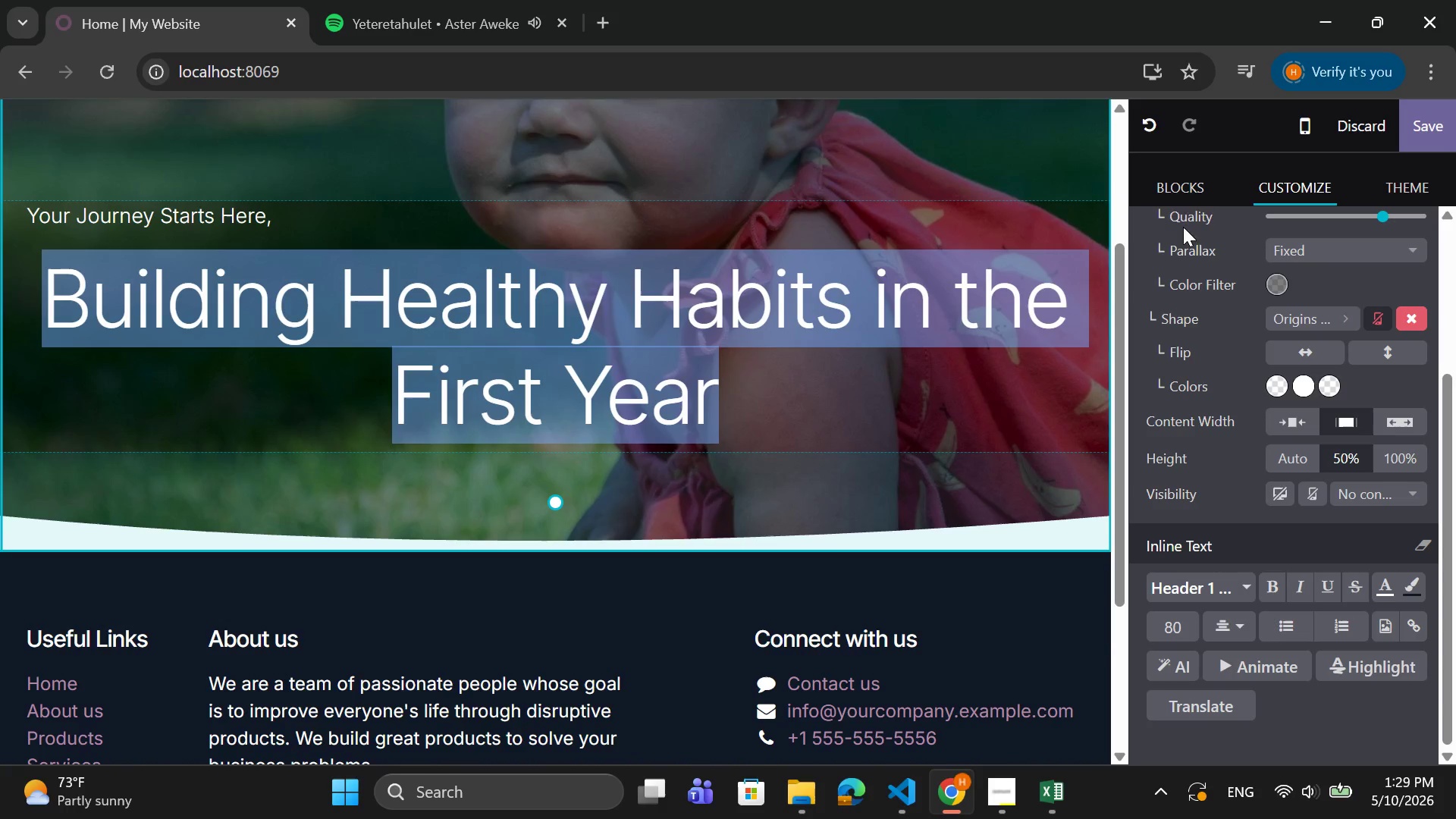 